 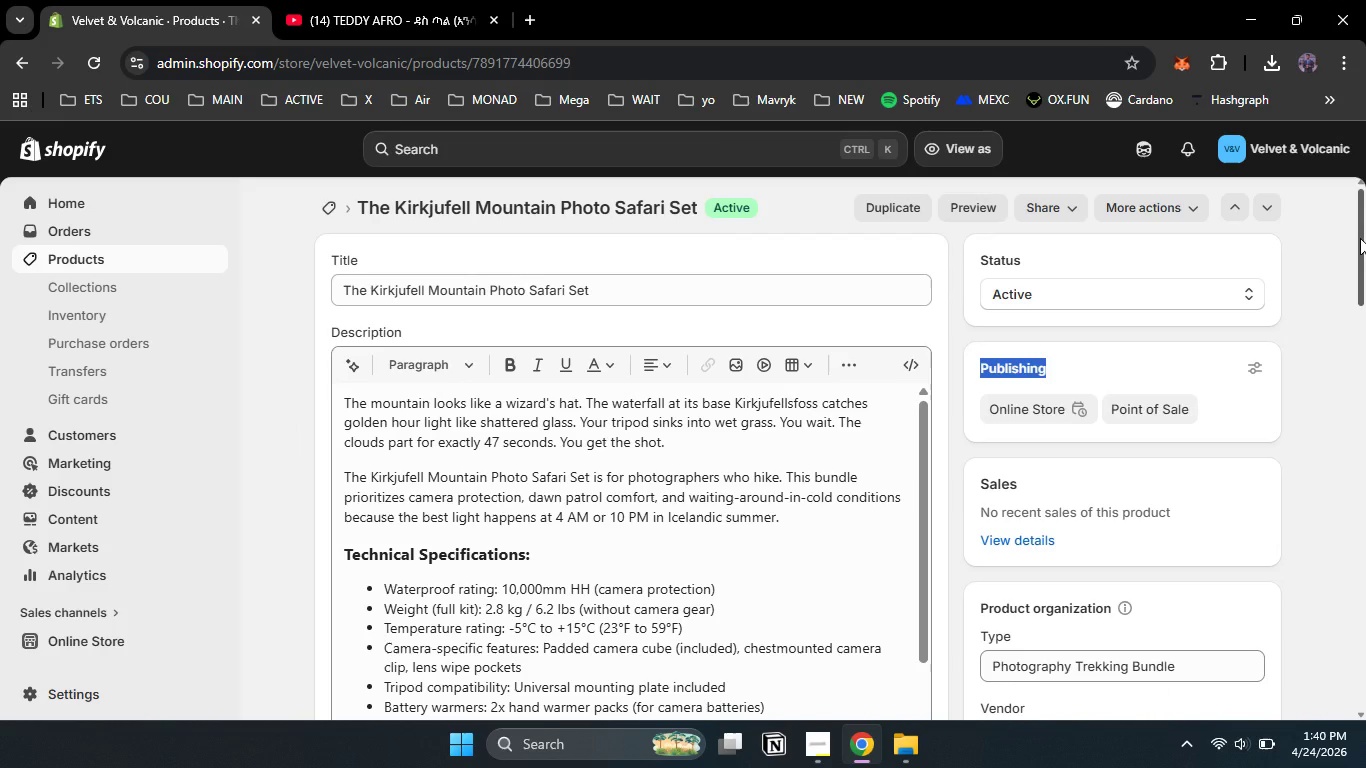 
left_click_drag(start_coordinate=[1360, 238], to_coordinate=[1365, 365])
 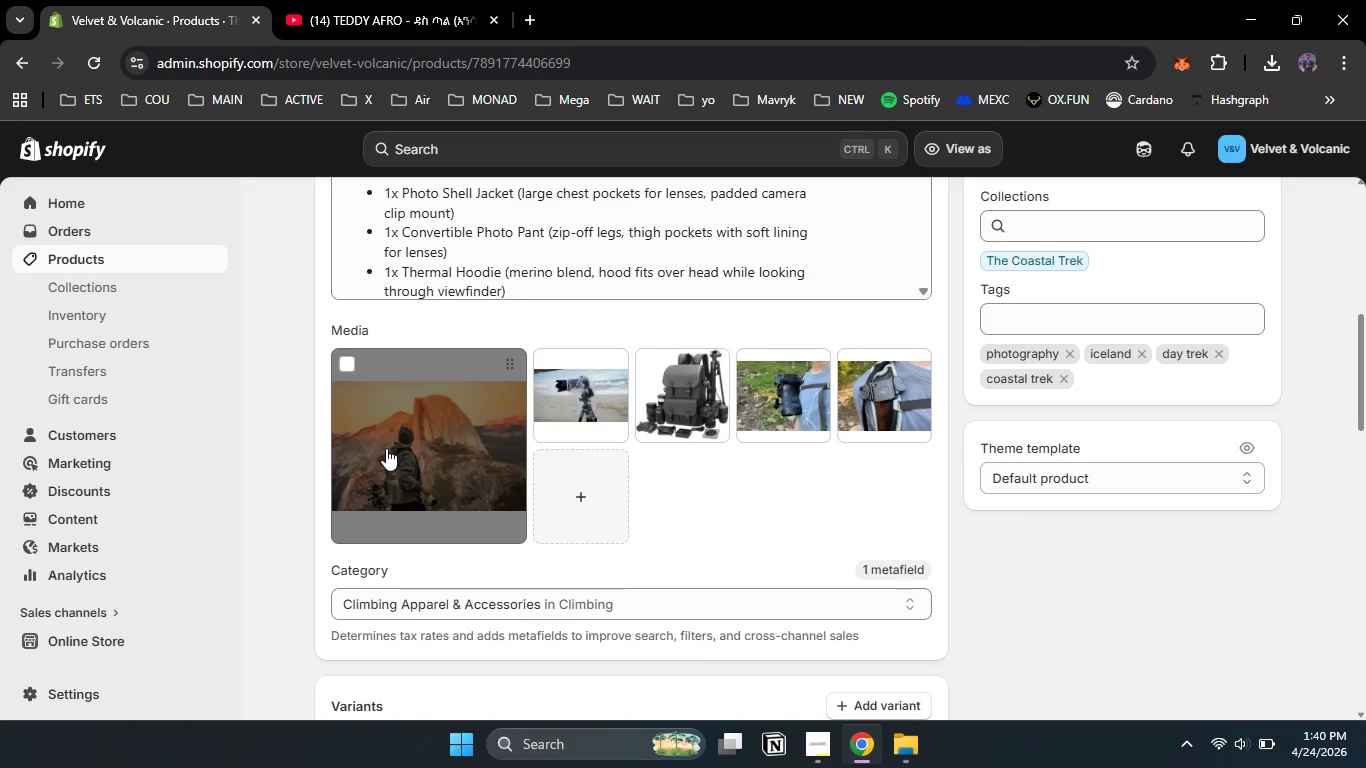 
left_click([386, 448])
 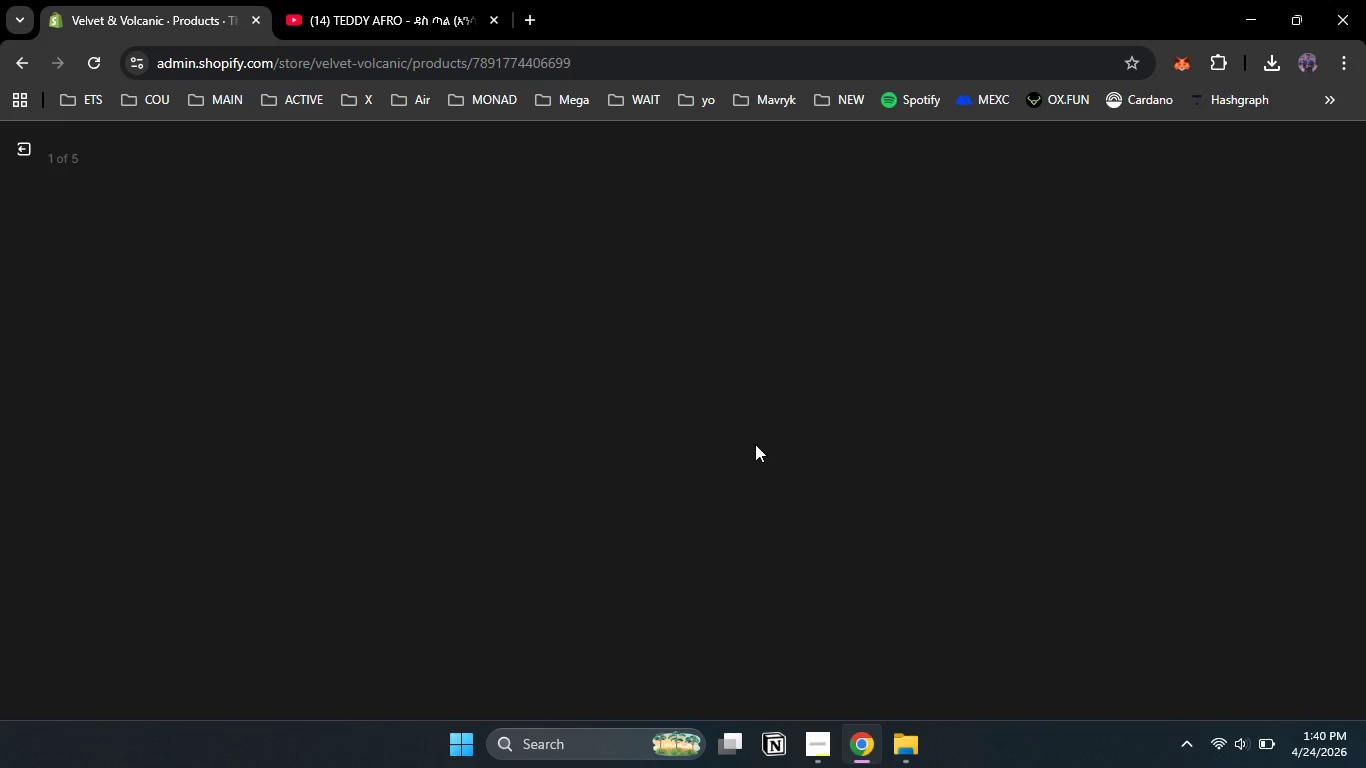 
key(Numpad0)
 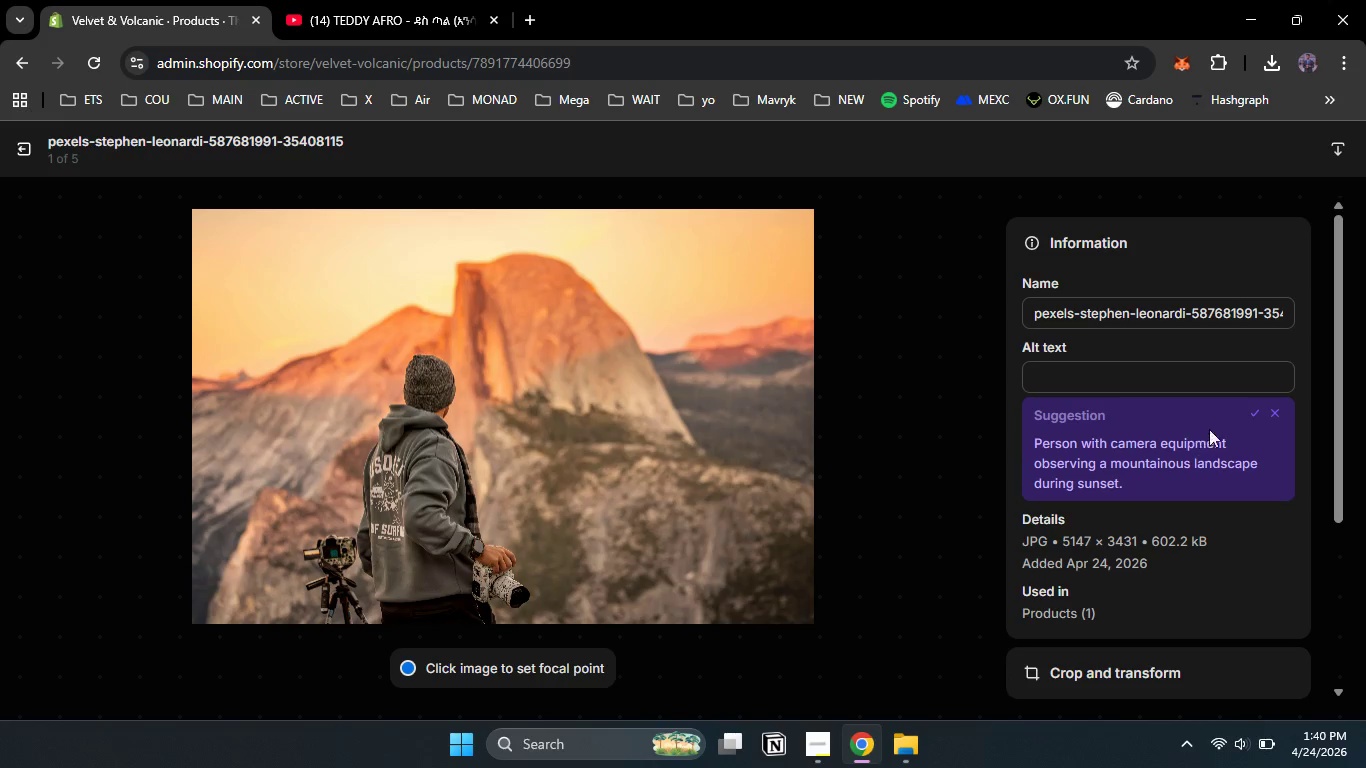 
left_click([1249, 413])
 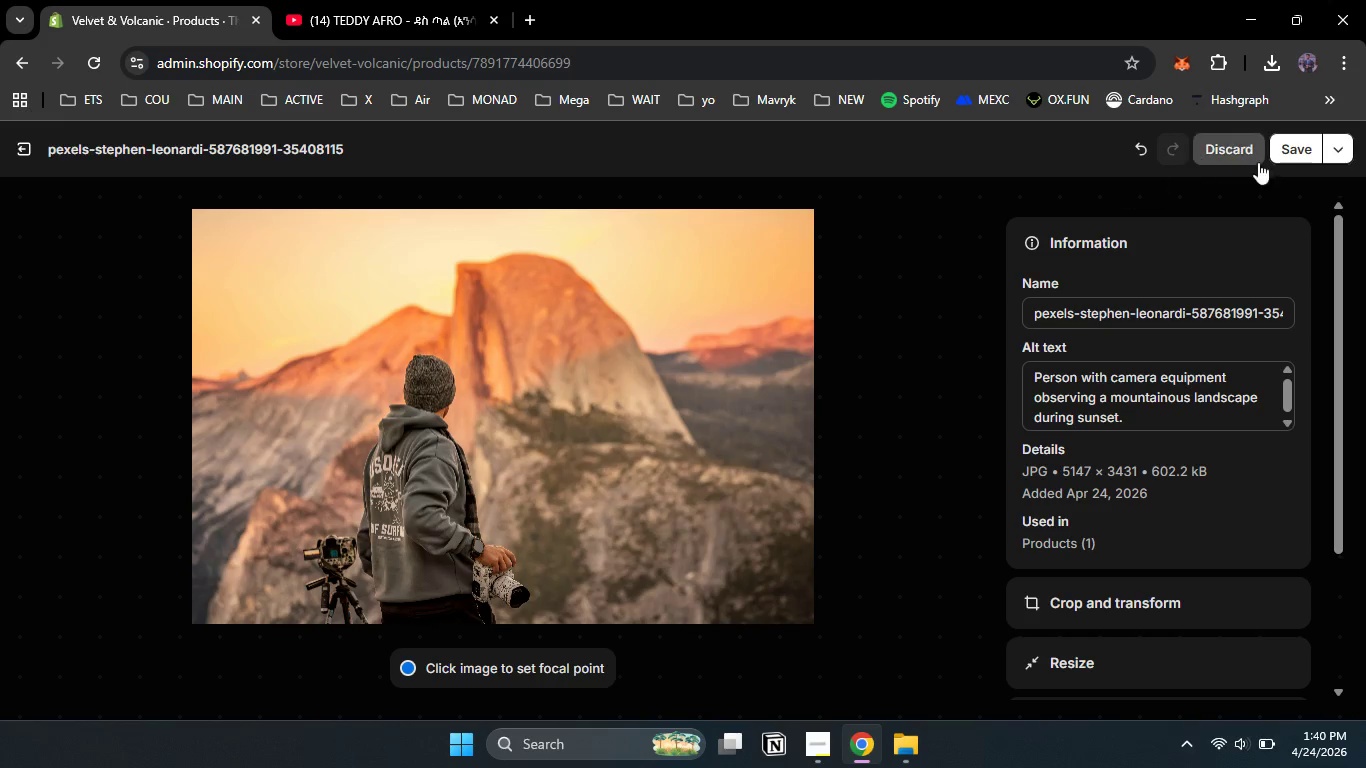 
left_click([1297, 153])
 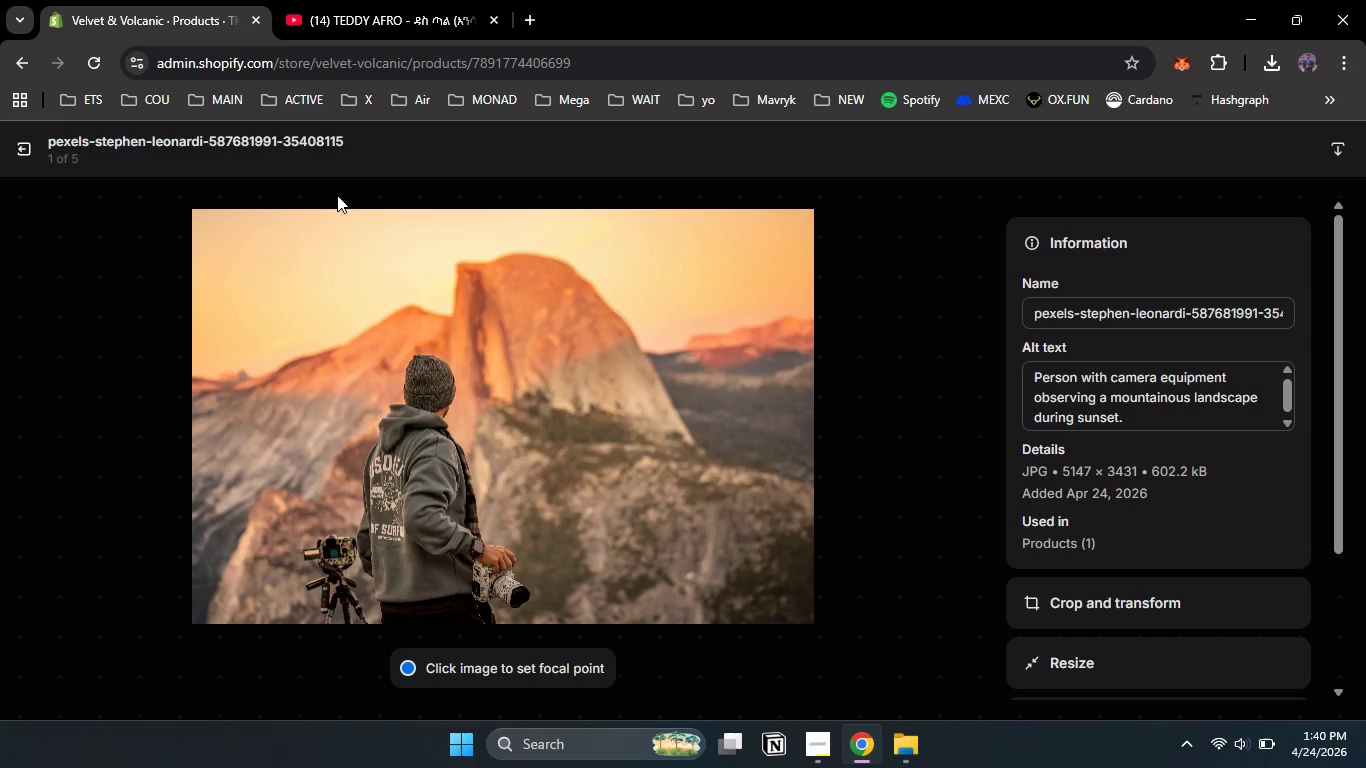 
wait(5.77)
 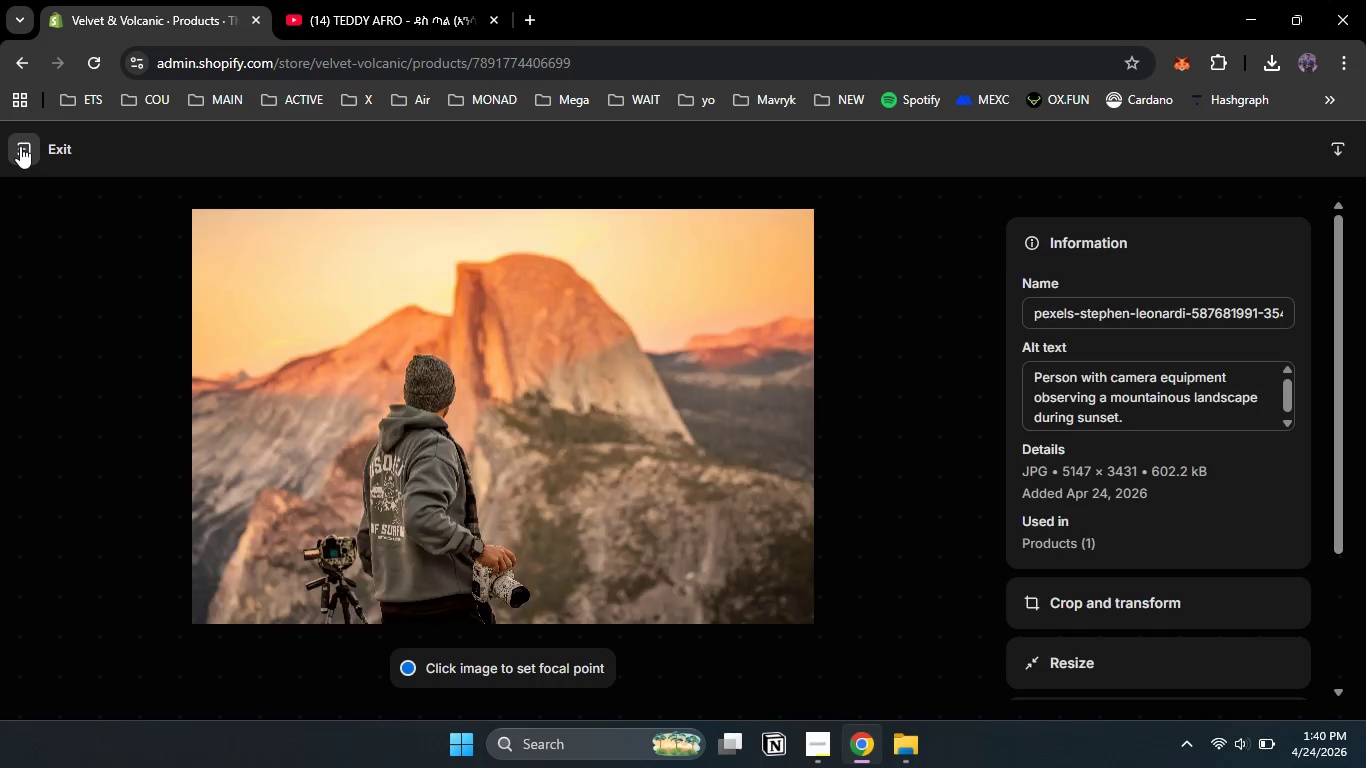 
left_click([25, 150])
 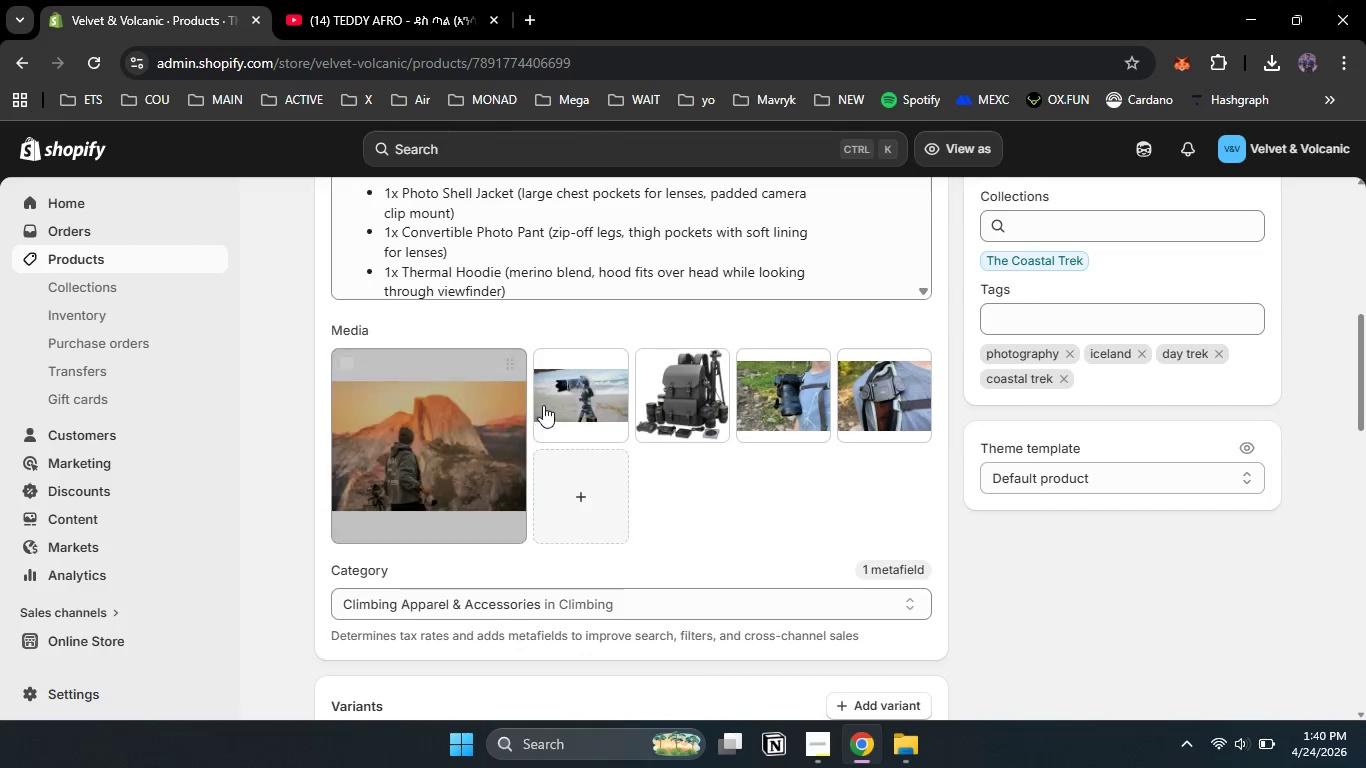 
left_click([554, 390])
 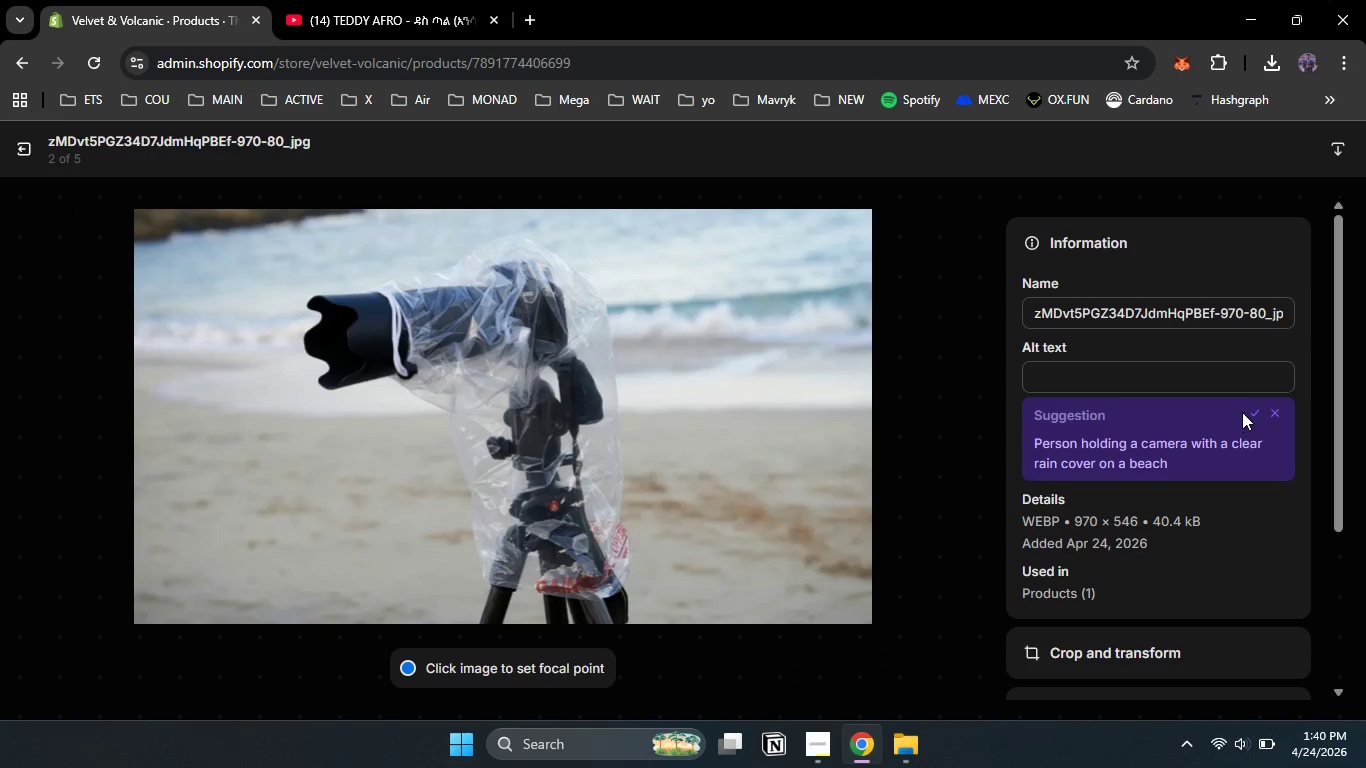 
left_click([1252, 411])
 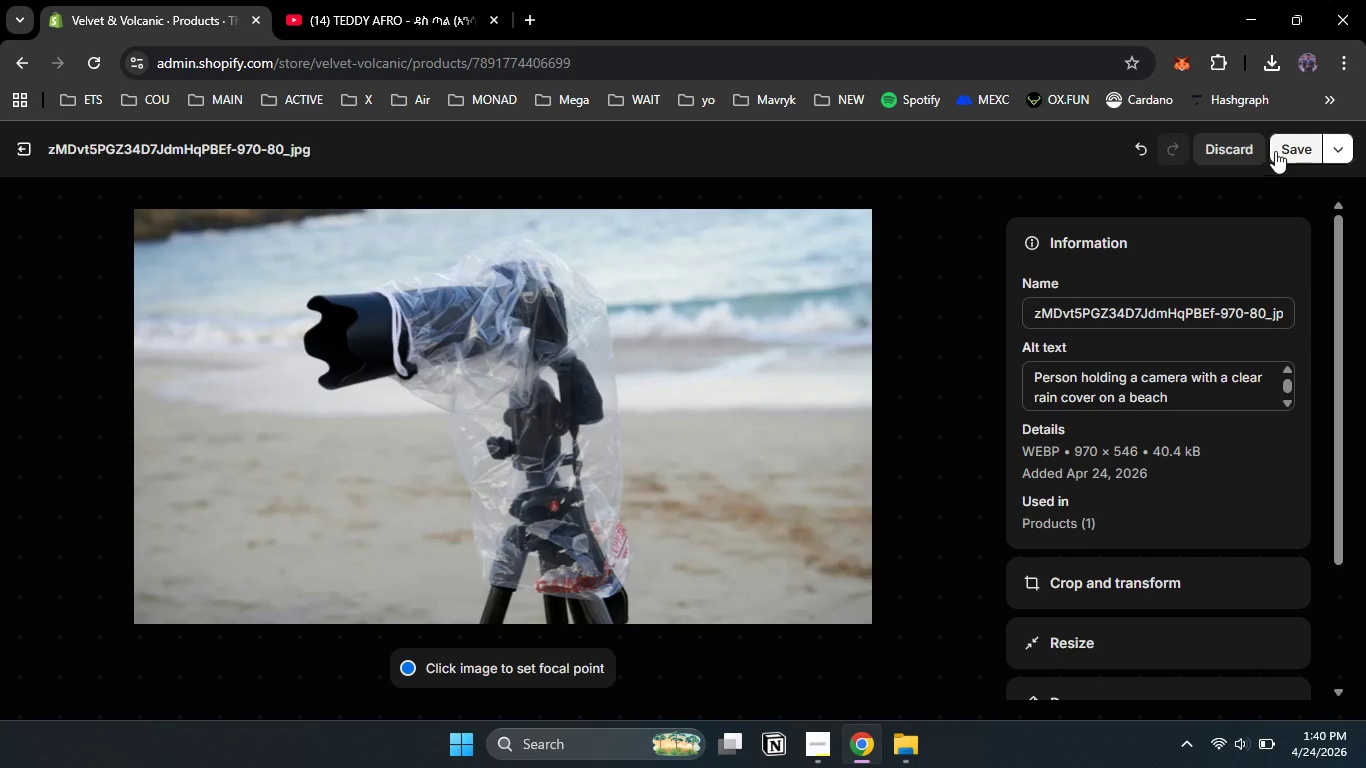 
left_click([1297, 144])
 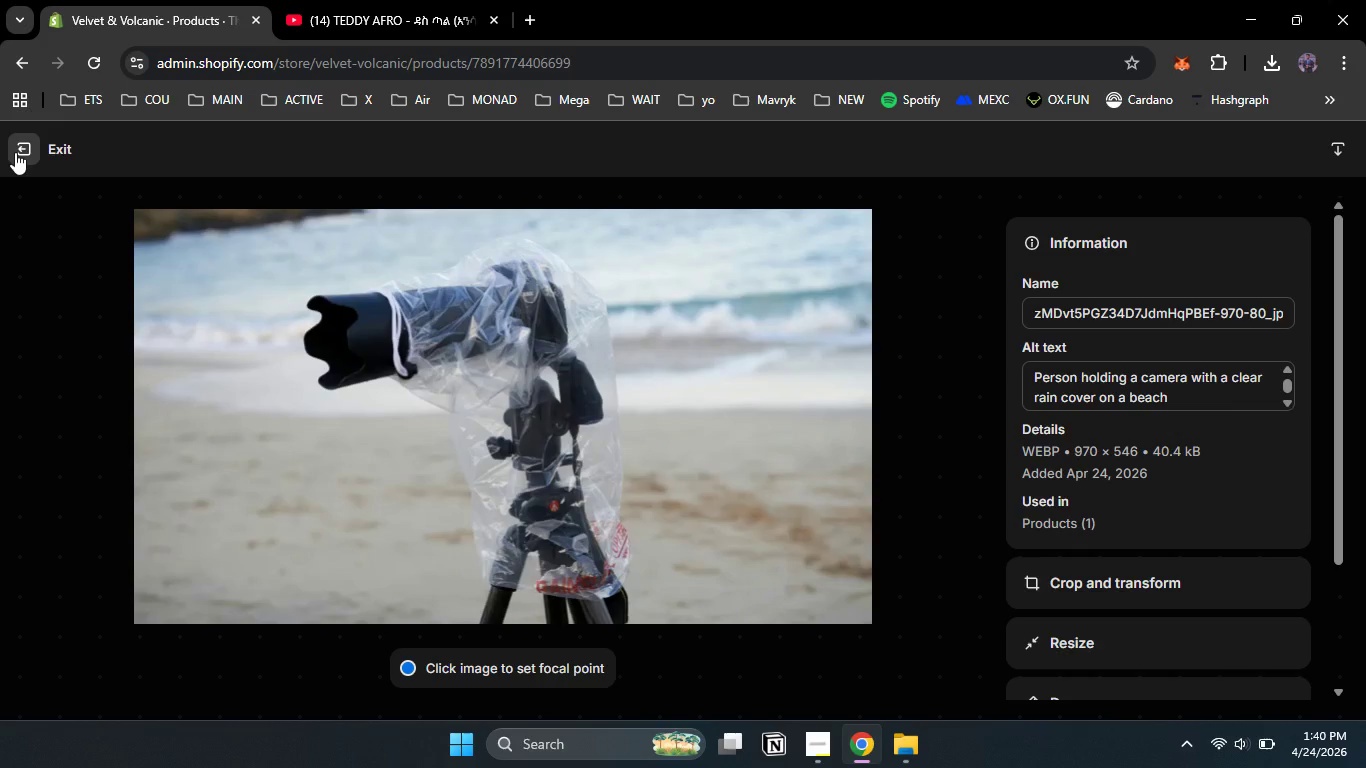 
left_click([15, 152])
 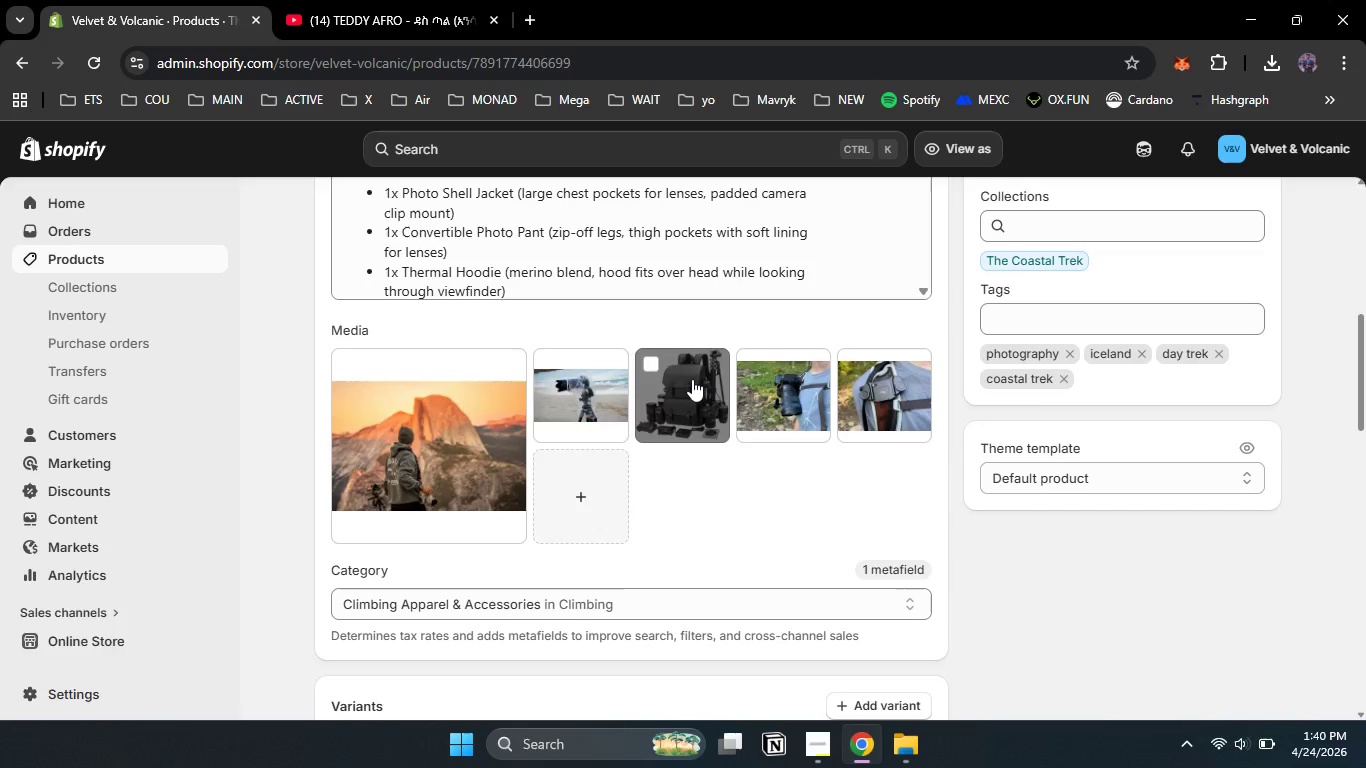 
left_click([692, 379])
 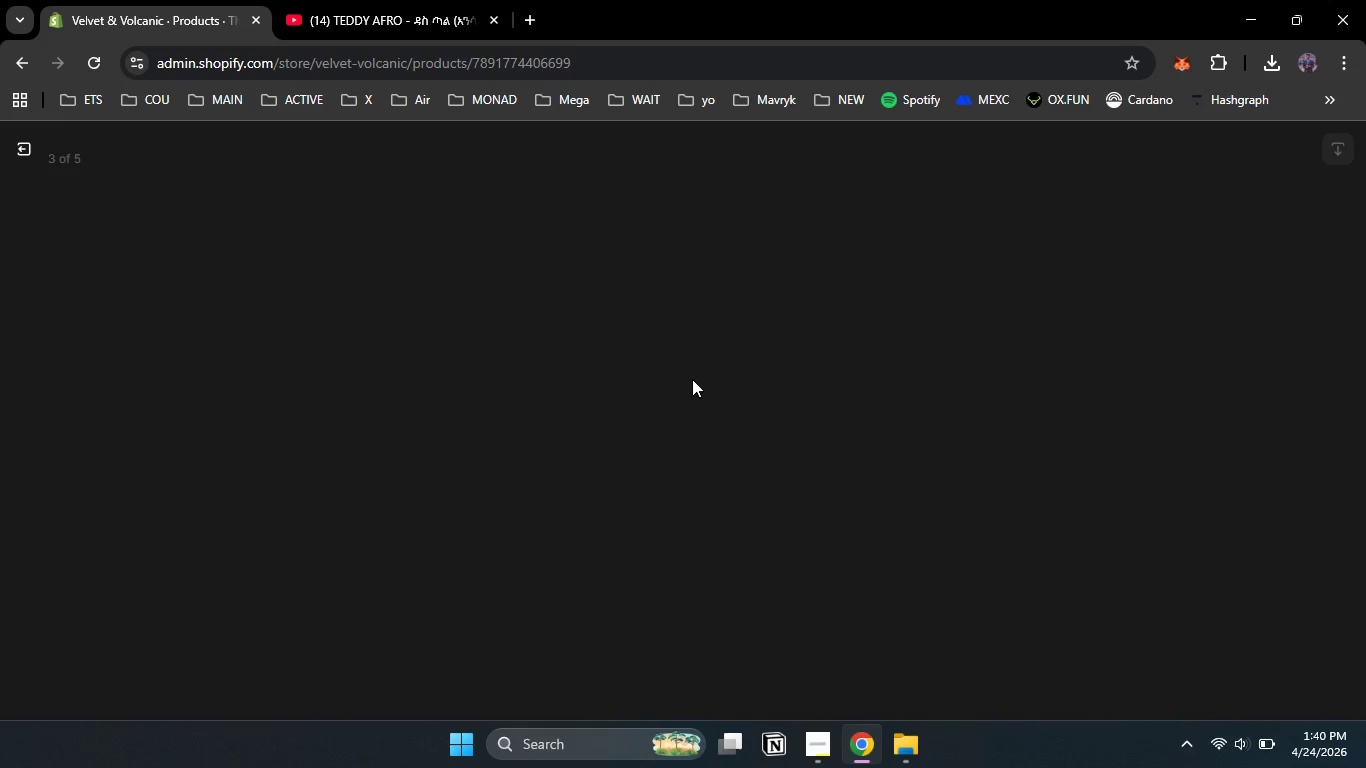 
mouse_move([1129, 394])
 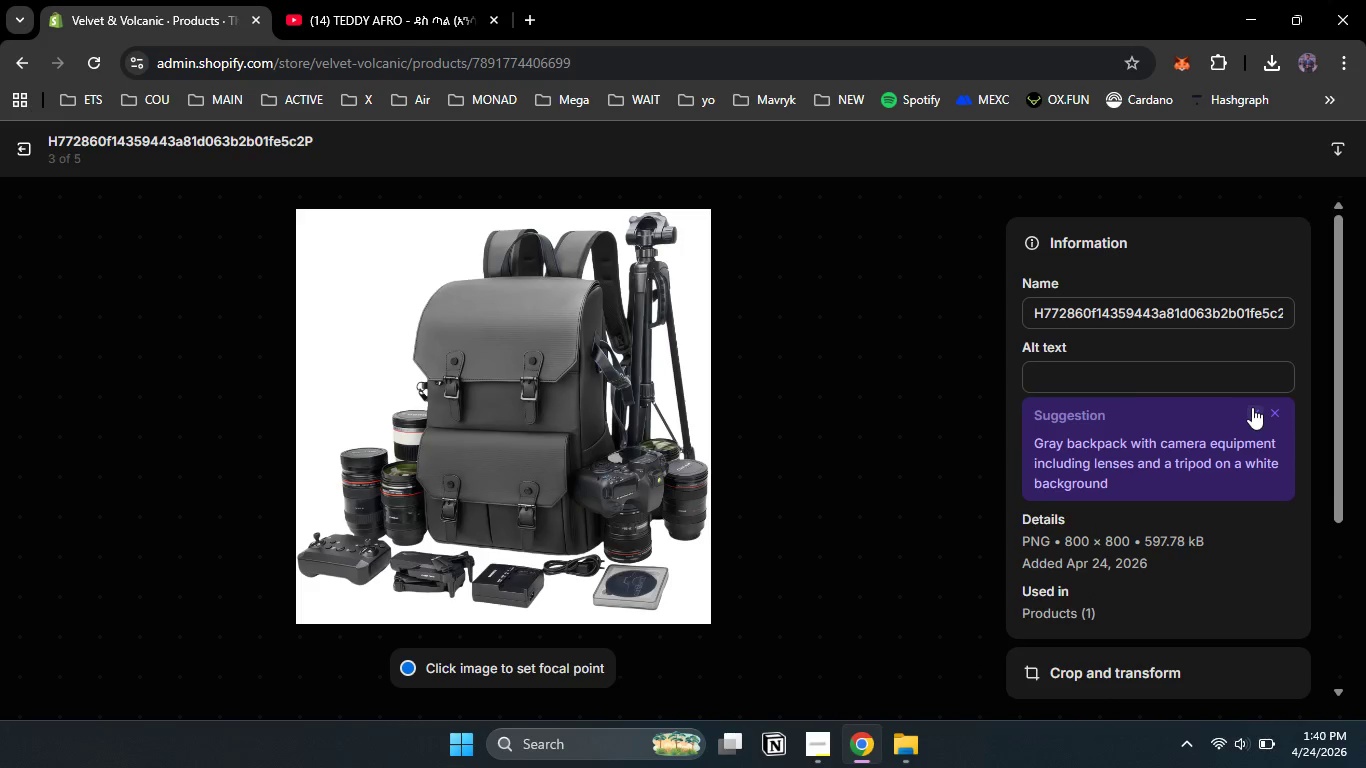 
left_click([1252, 407])
 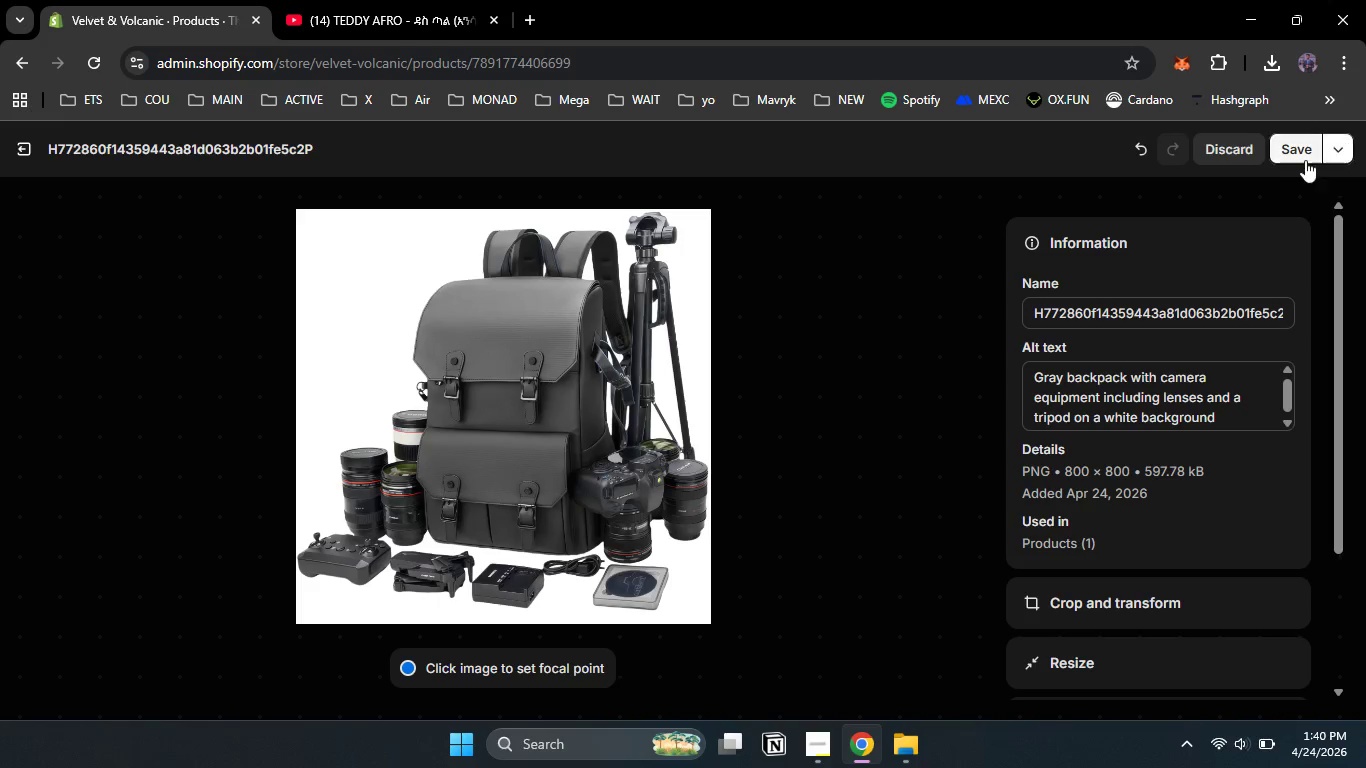 
left_click([1293, 163])
 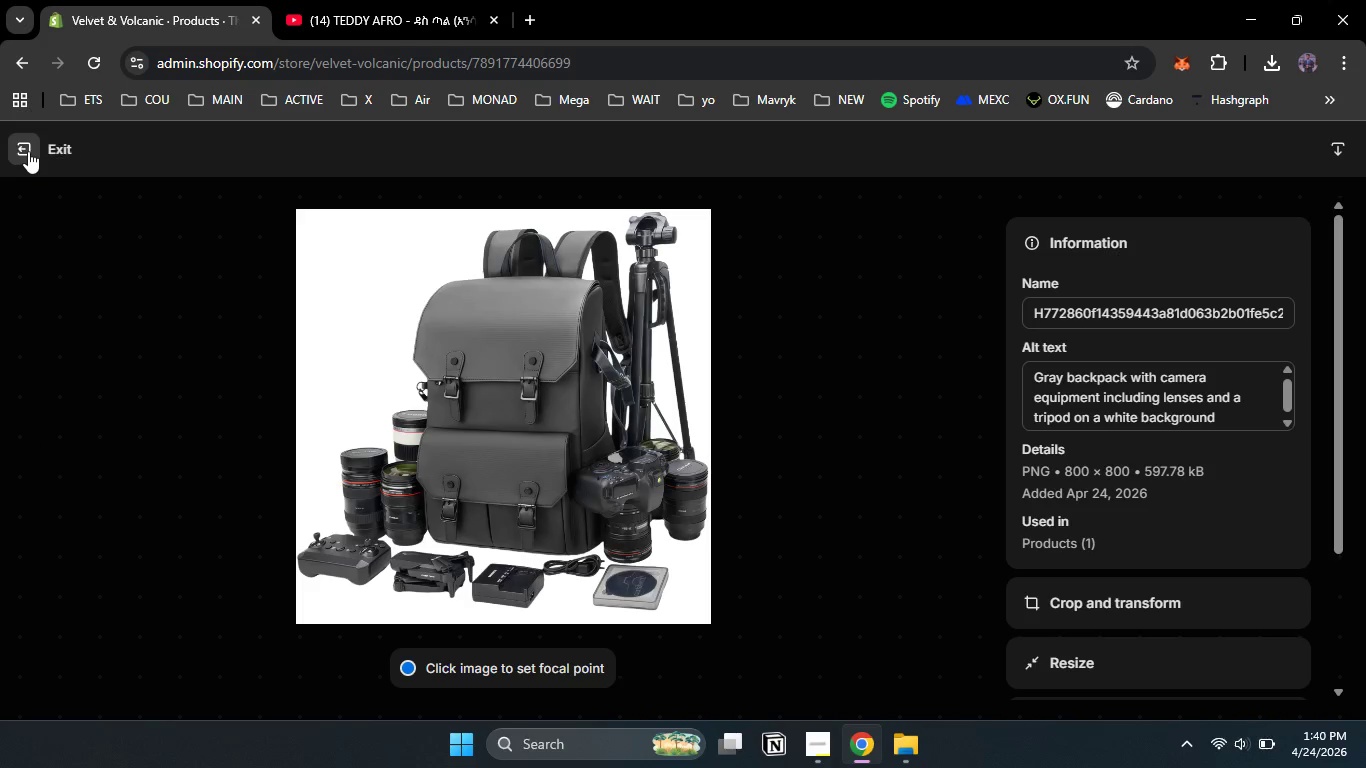 
left_click([28, 151])
 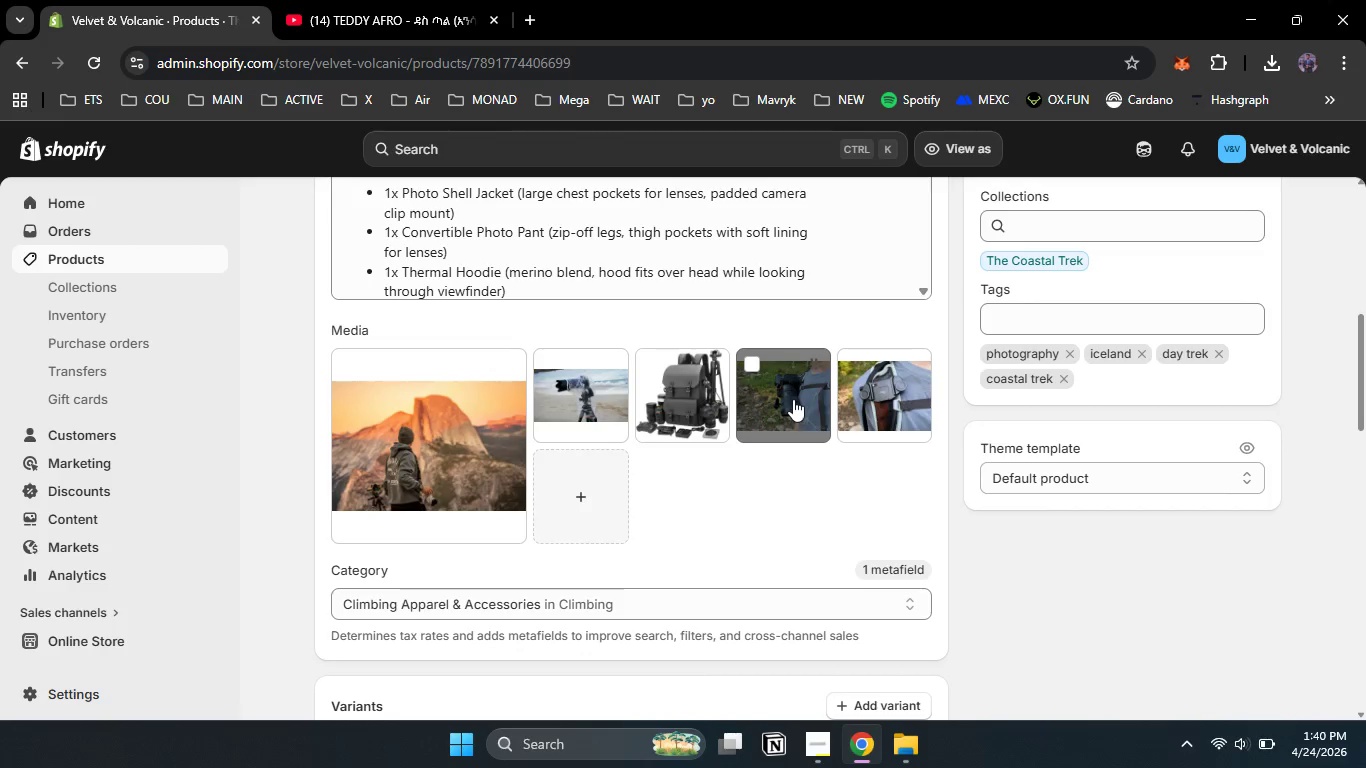 
left_click([793, 399])
 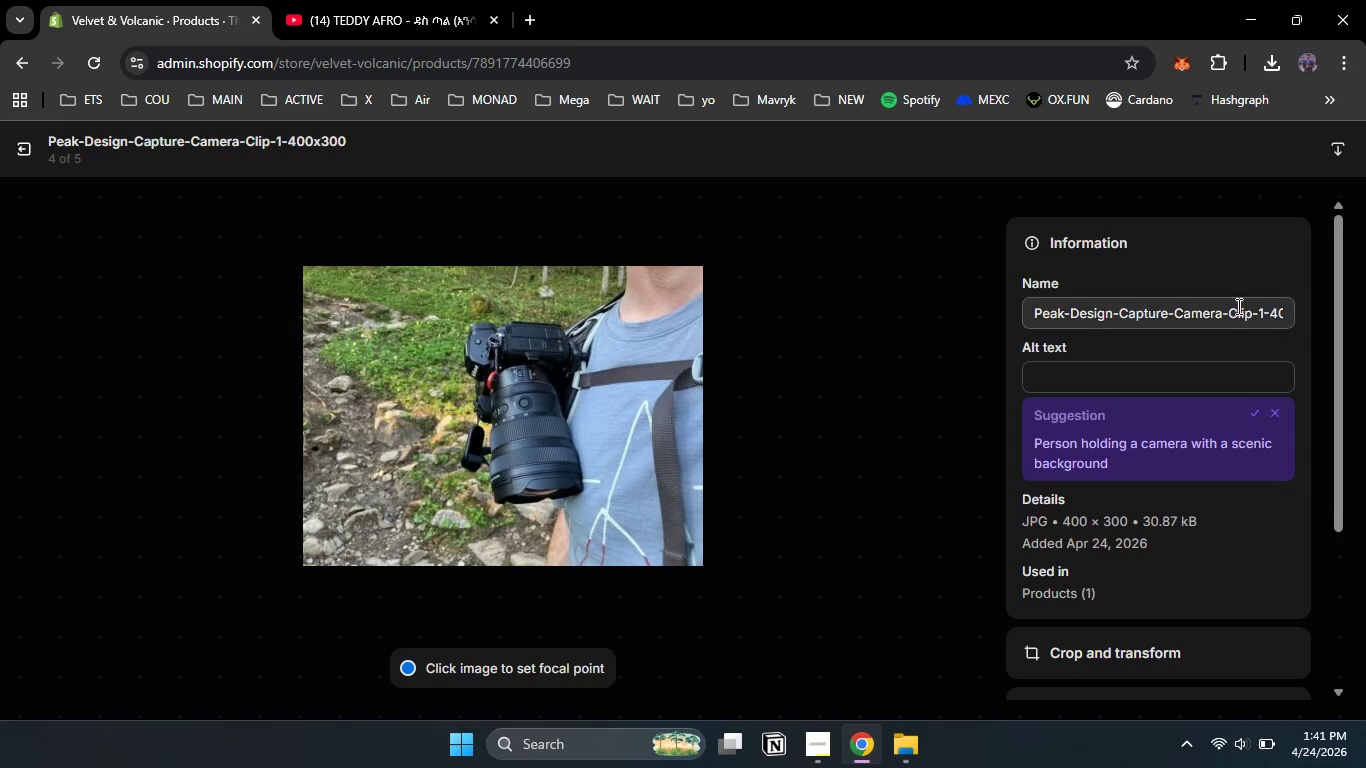 
wait(6.48)
 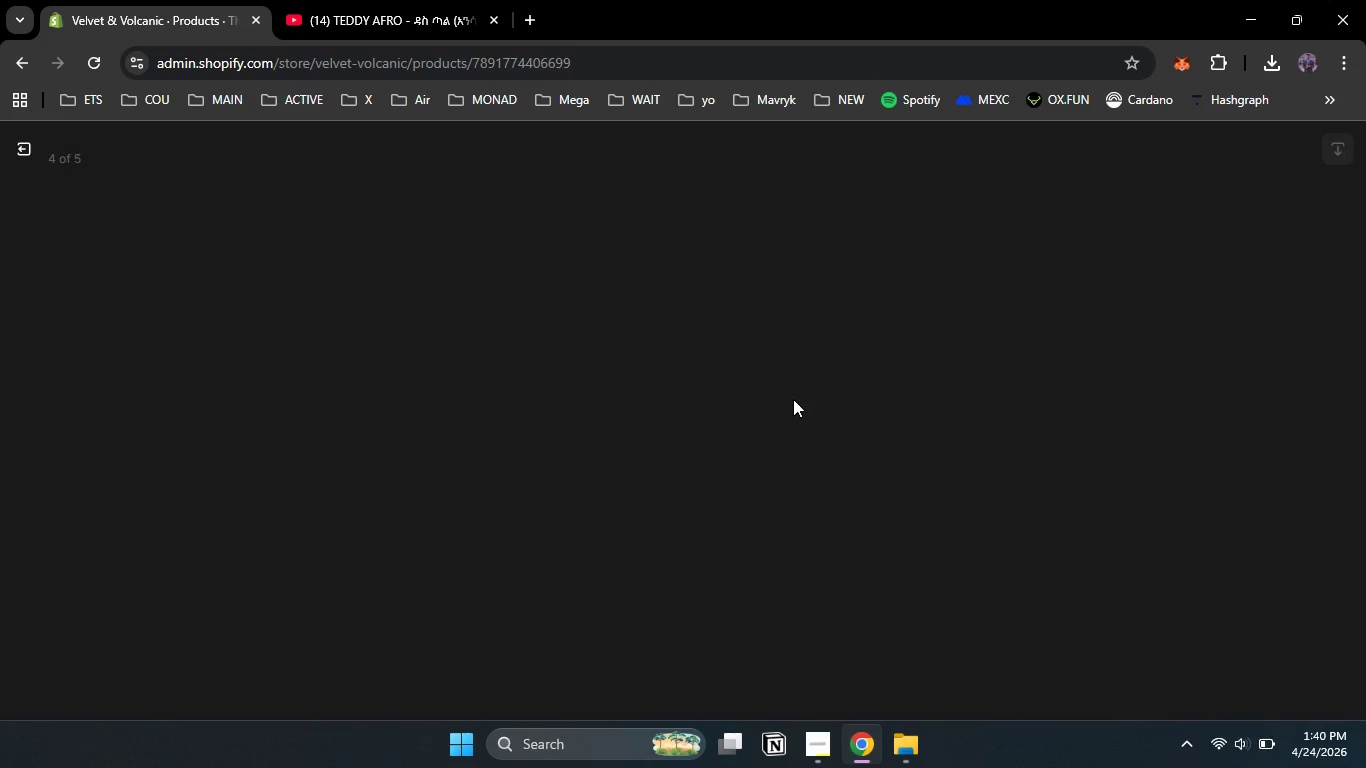 
left_click([1256, 408])
 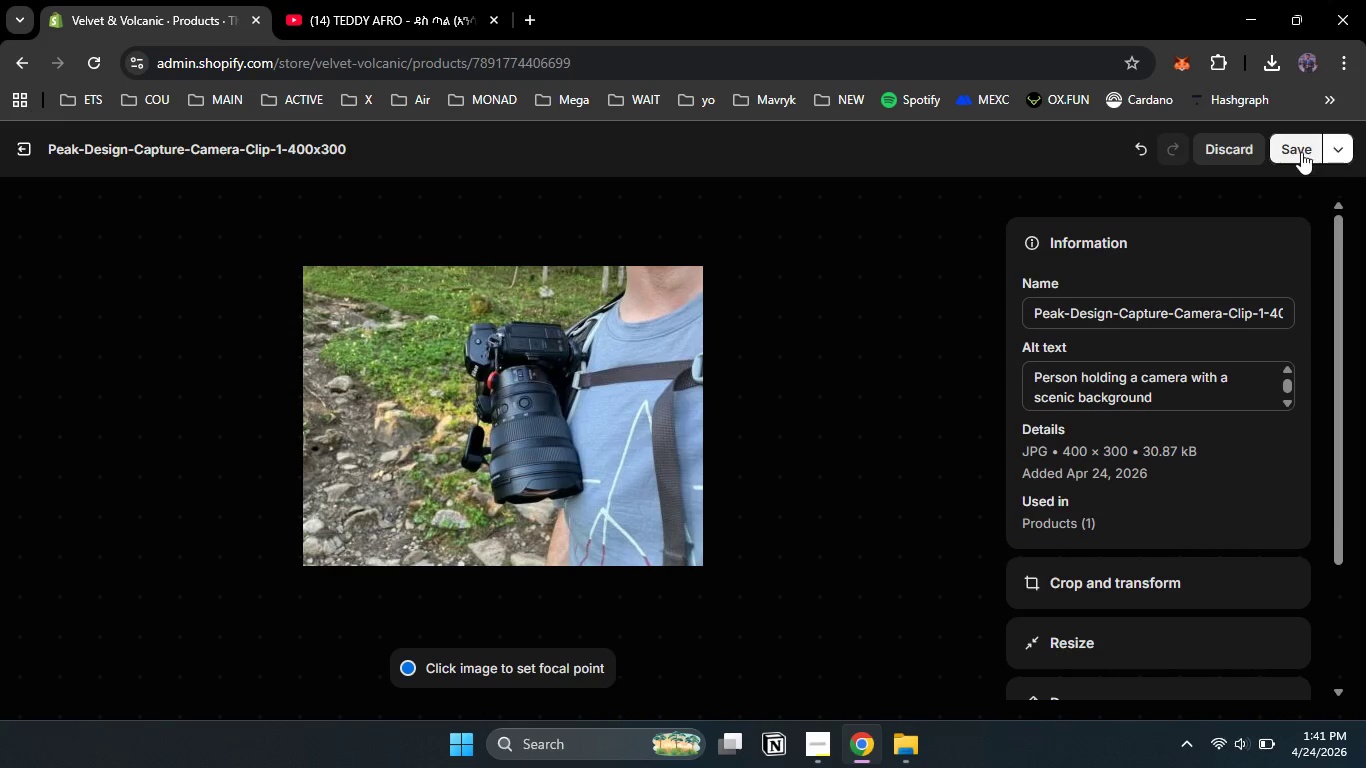 
left_click([1301, 152])
 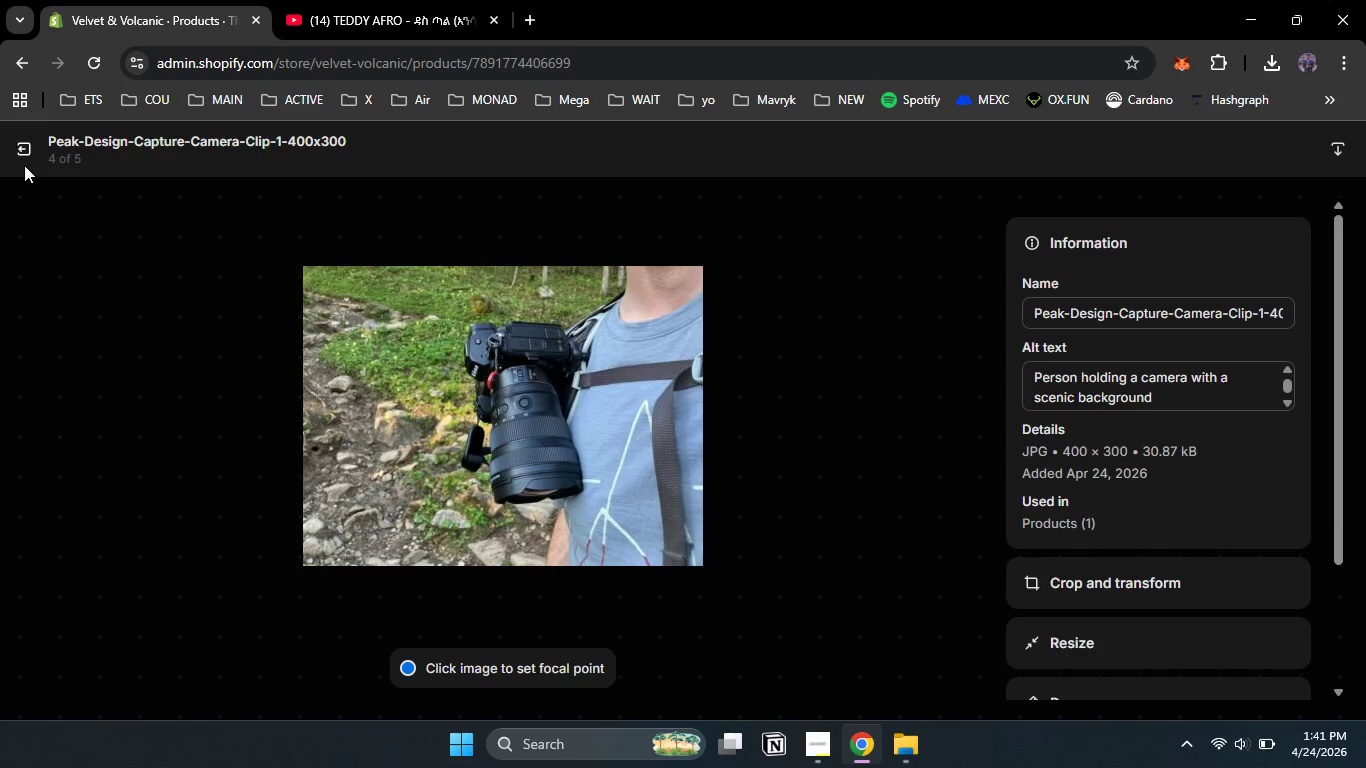 
left_click([23, 154])
 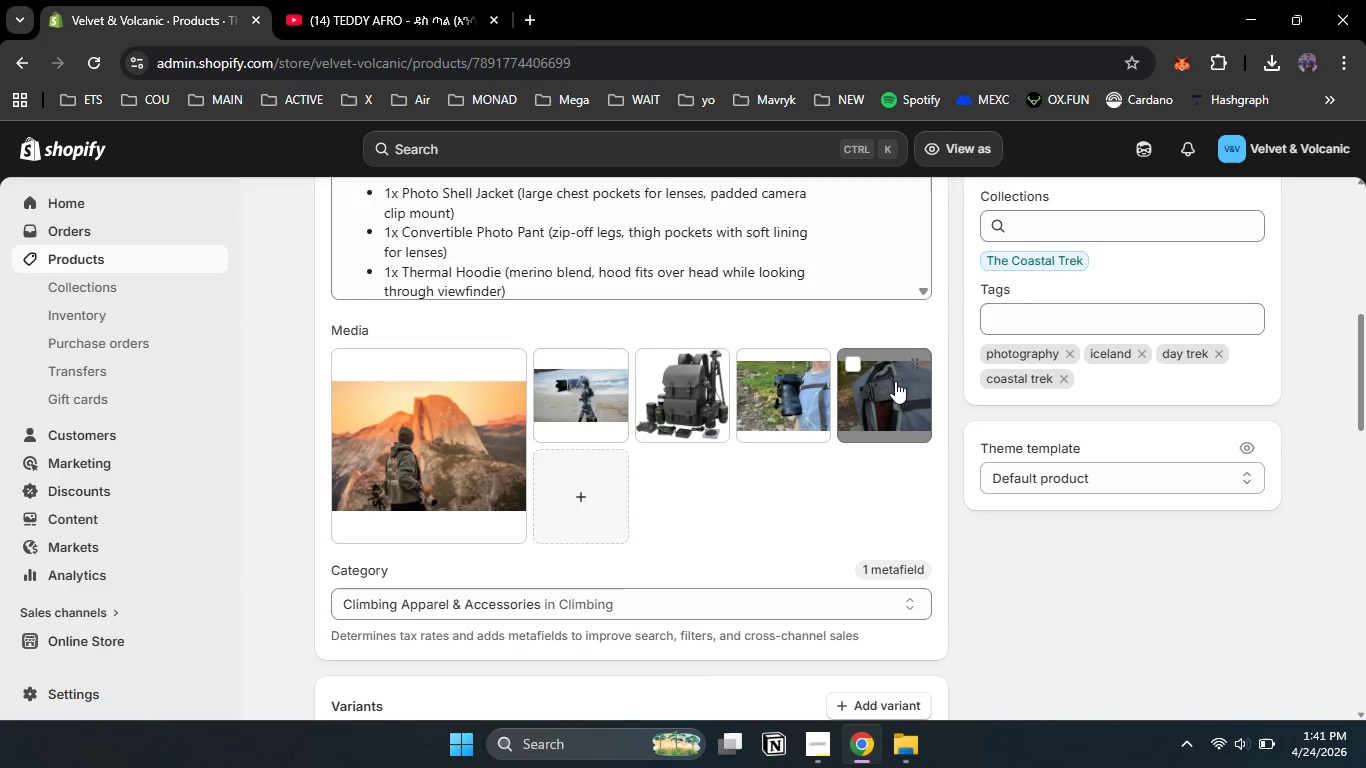 
left_click([894, 383])
 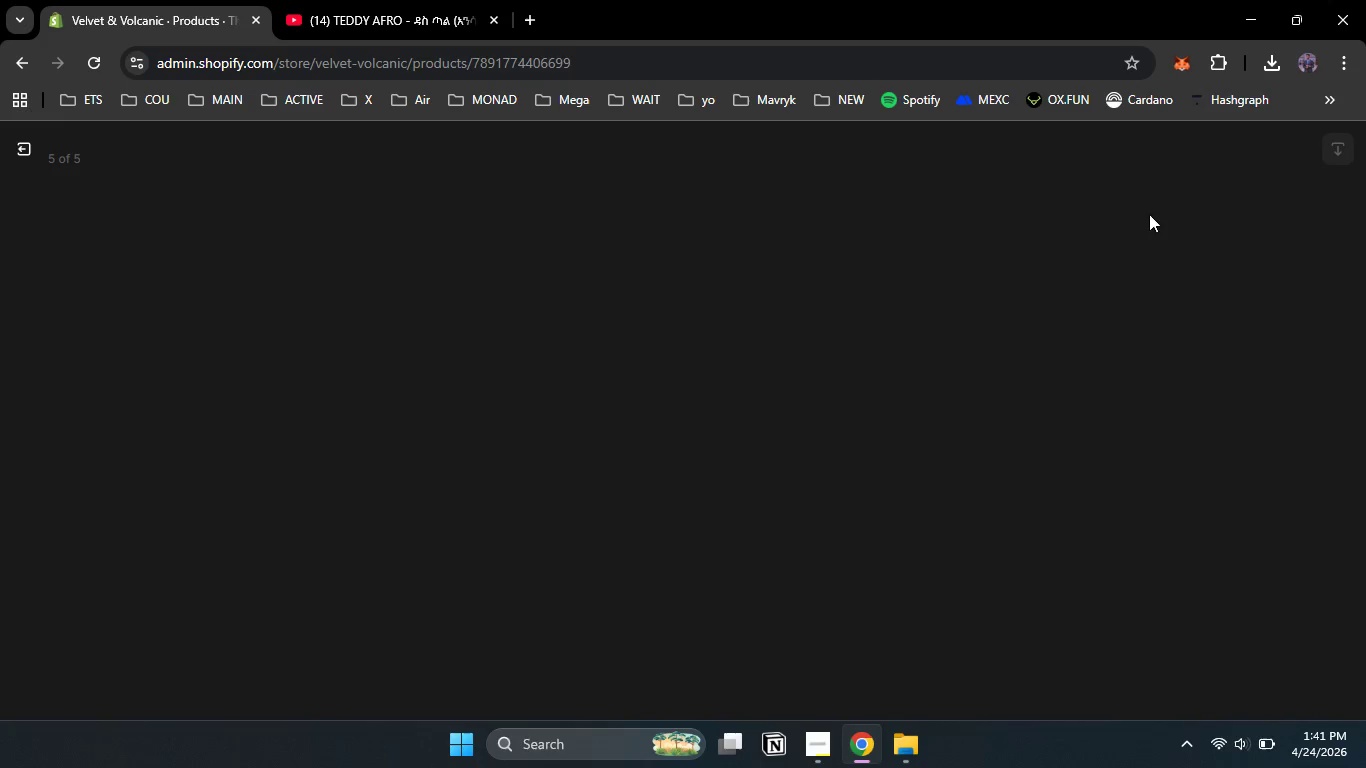 
mouse_move([1199, 210])
 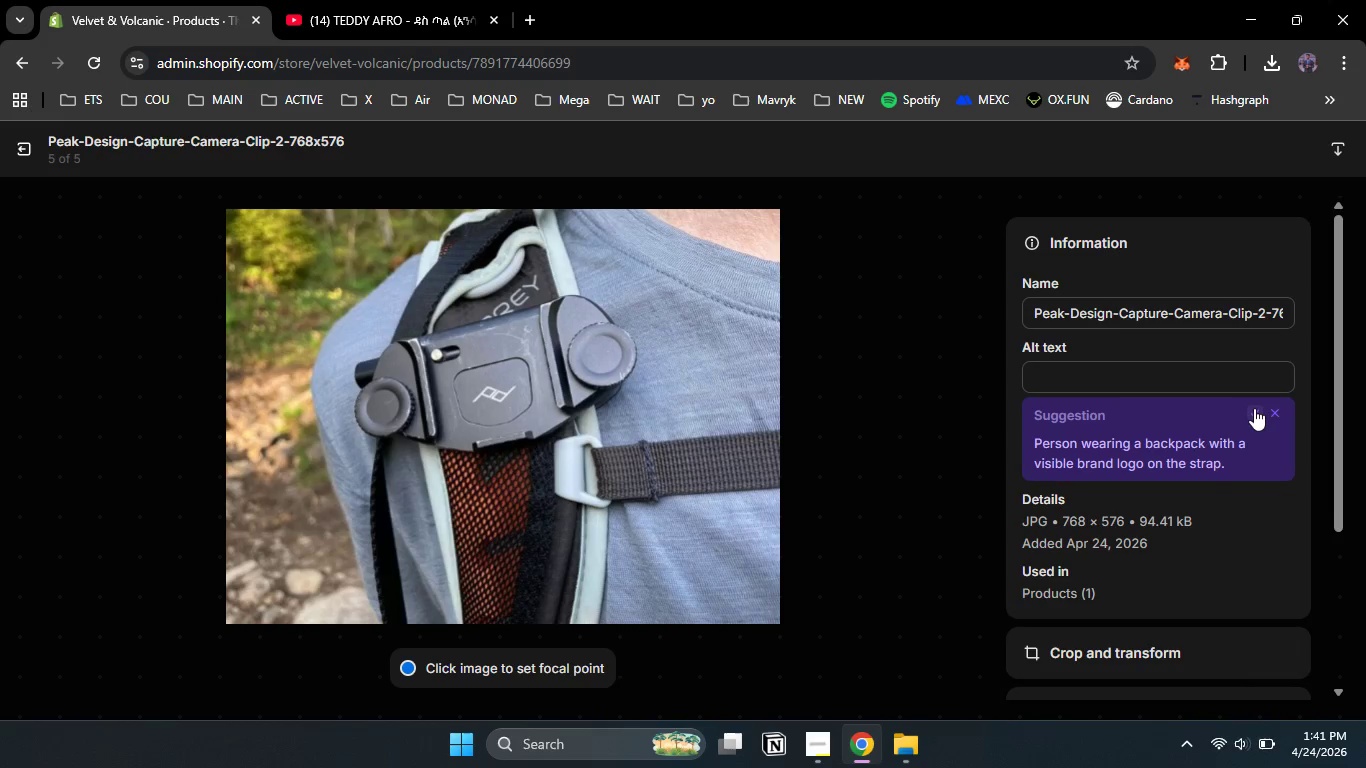 
left_click([1254, 408])
 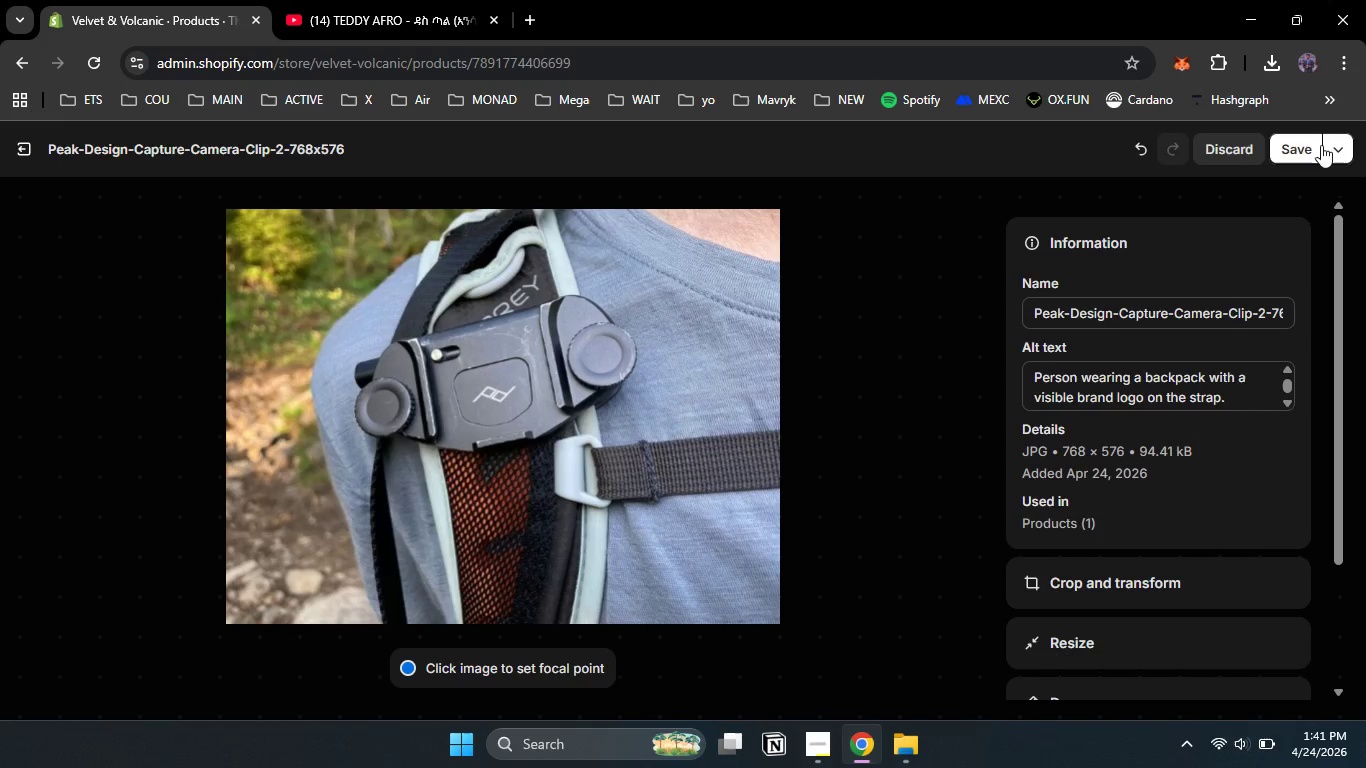 
left_click([1321, 145])
 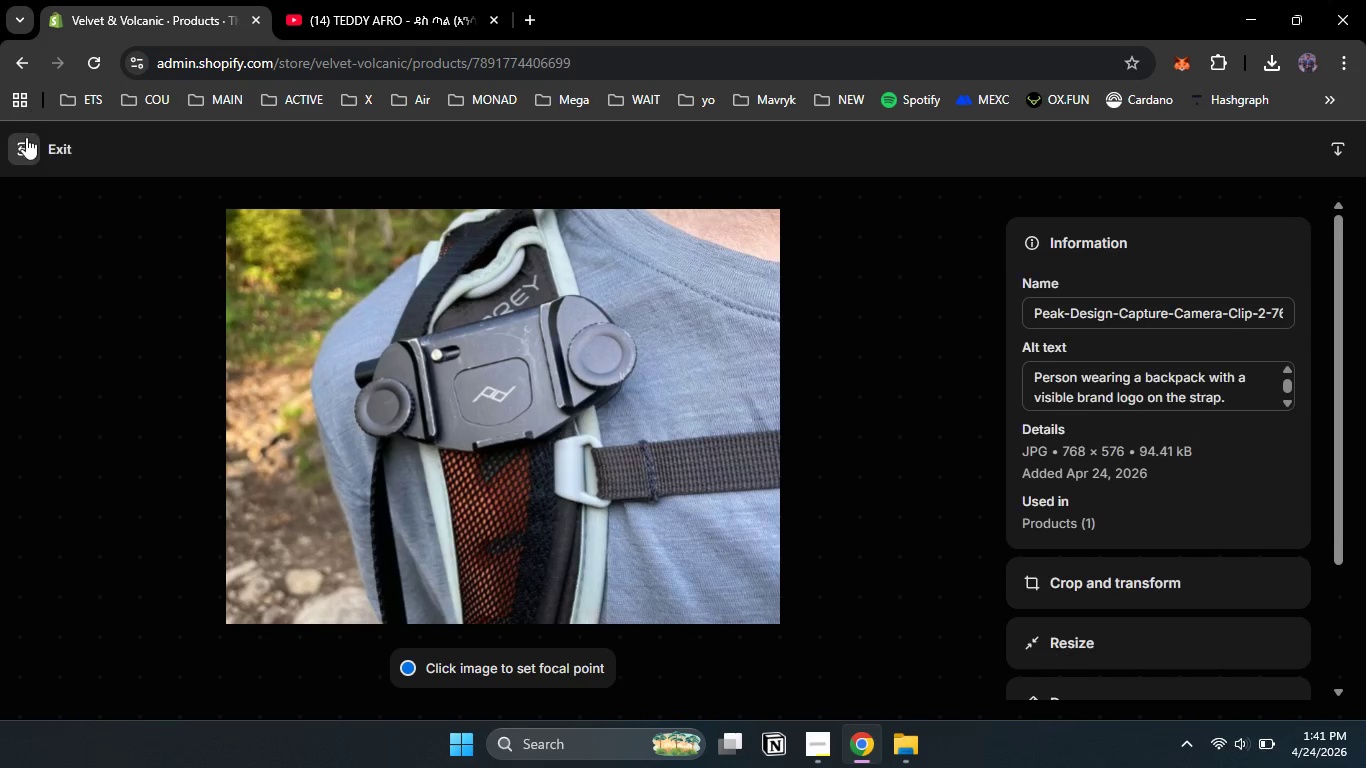 
left_click([25, 144])
 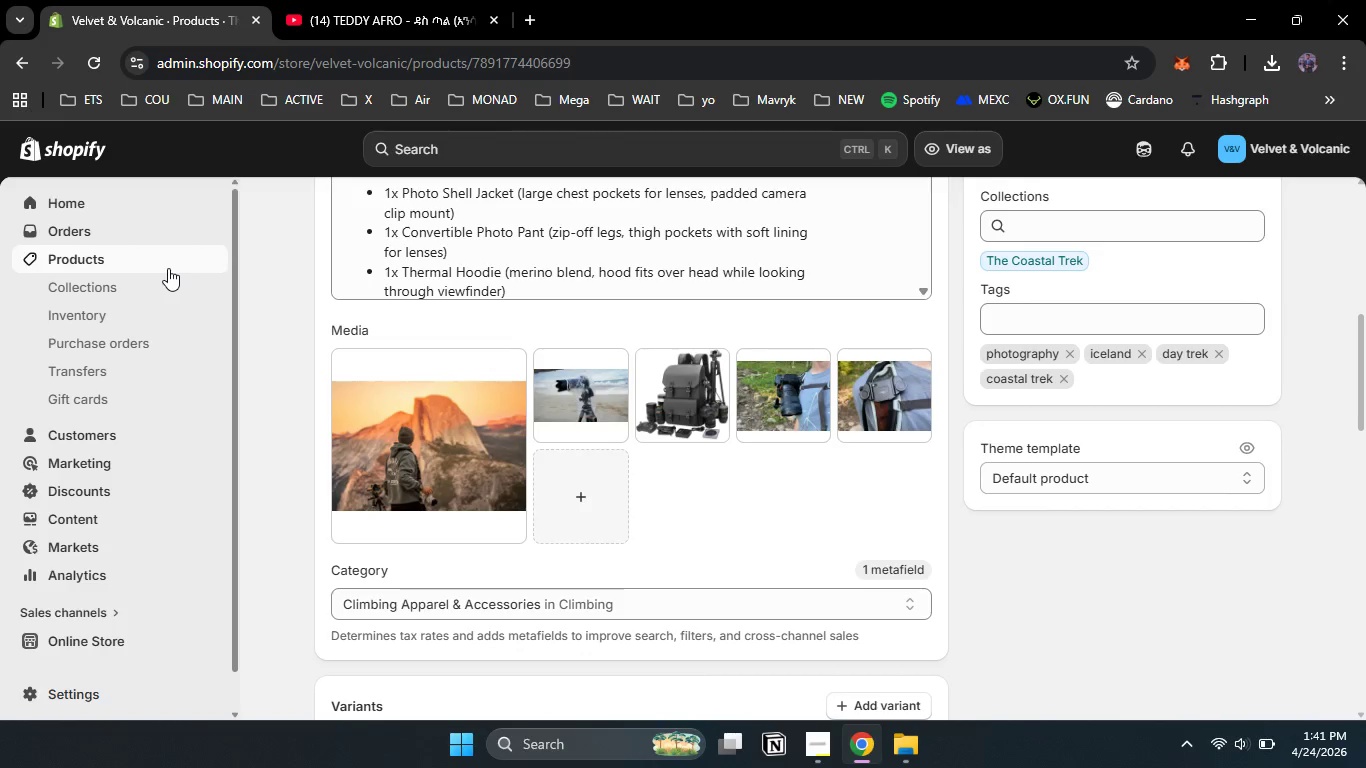 
left_click([168, 268])
 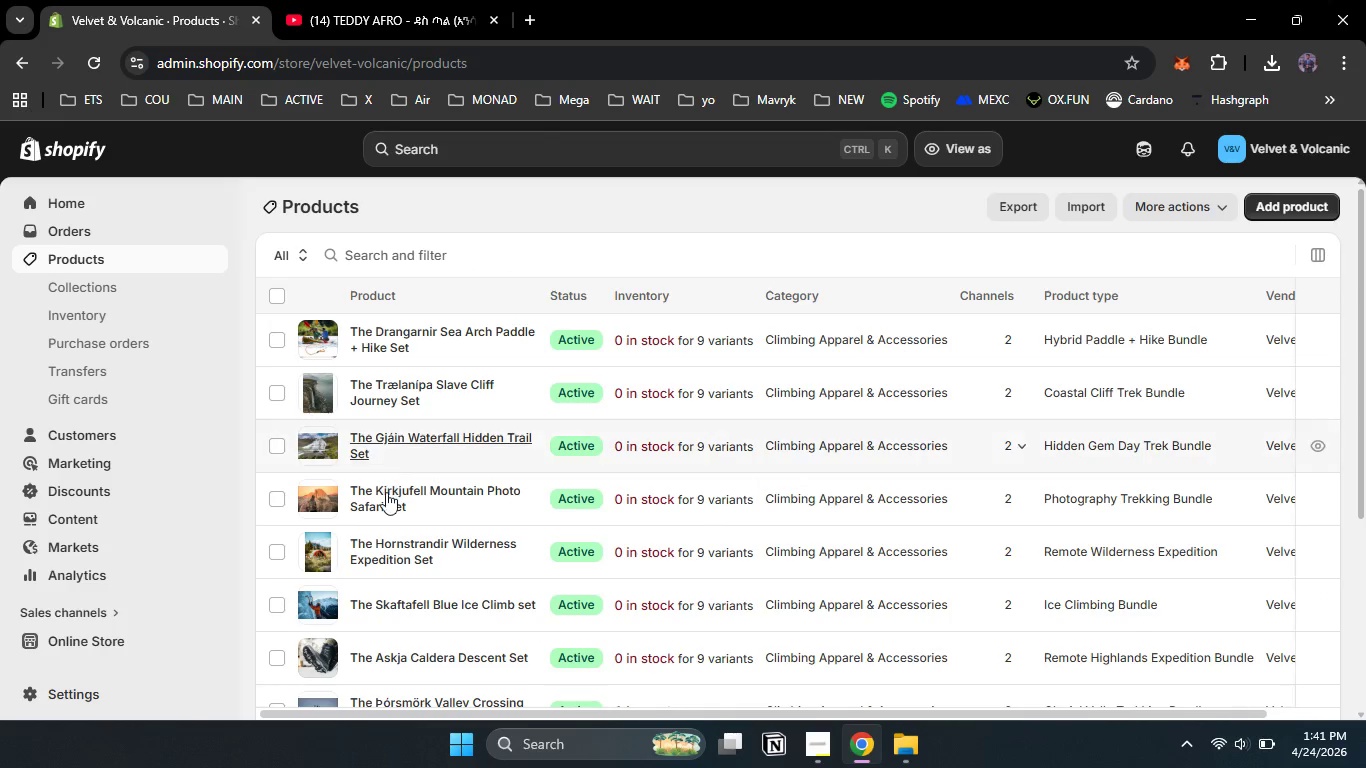 
left_click([389, 540])
 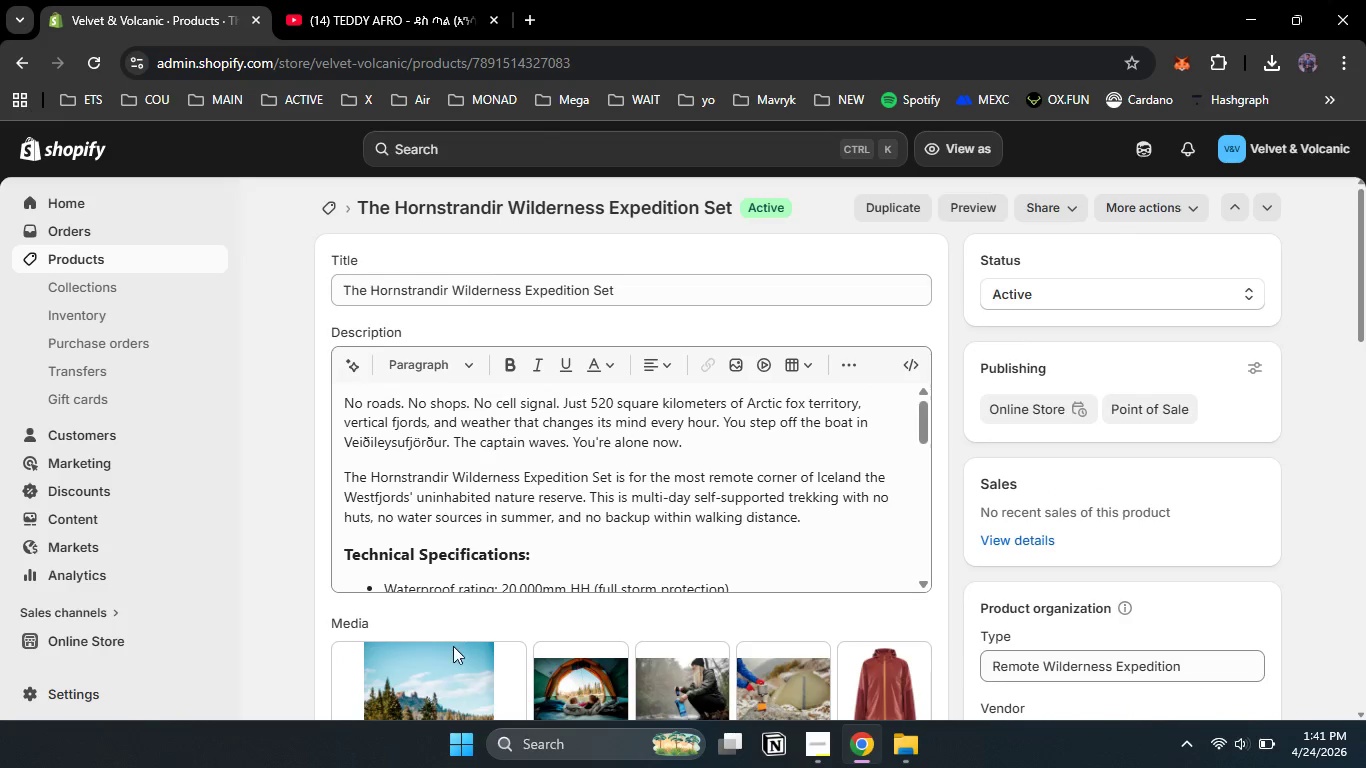 
left_click([453, 669])
 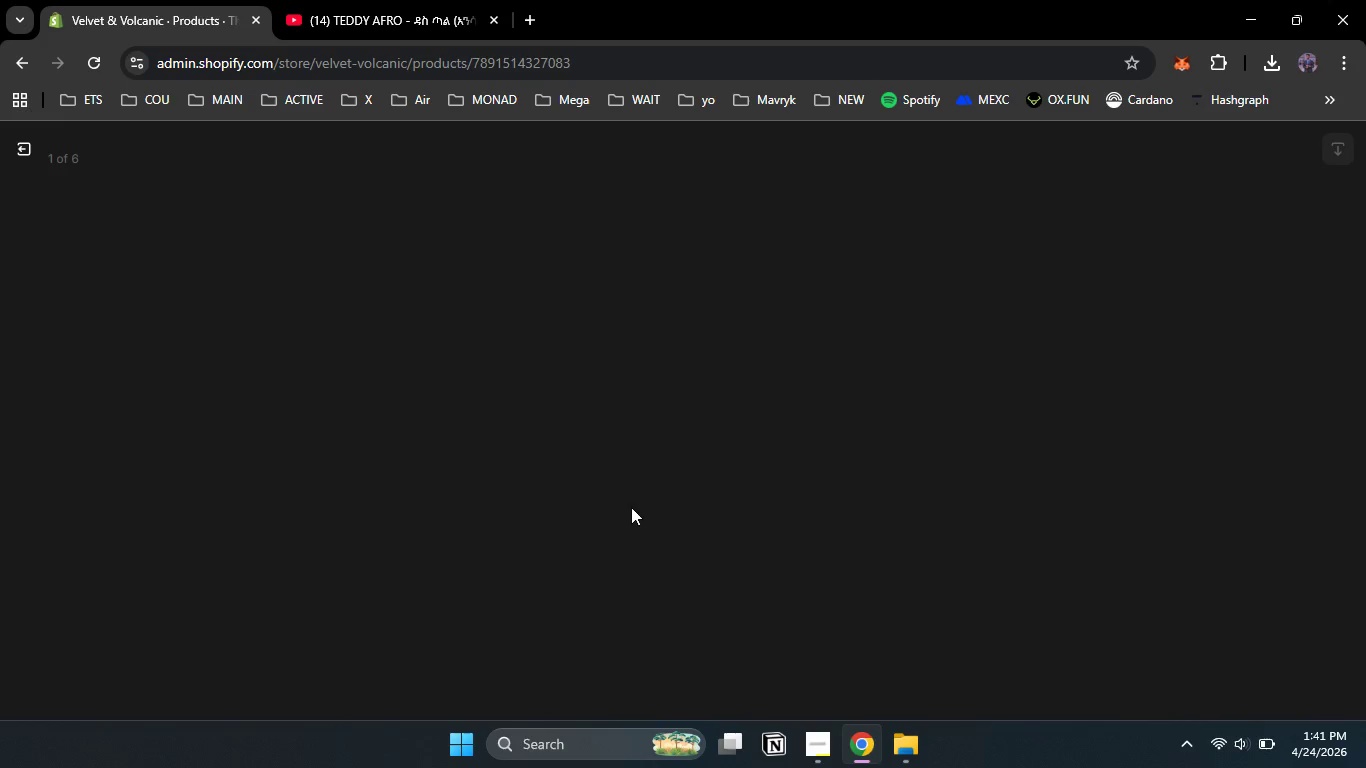 
mouse_move([1053, 324])
 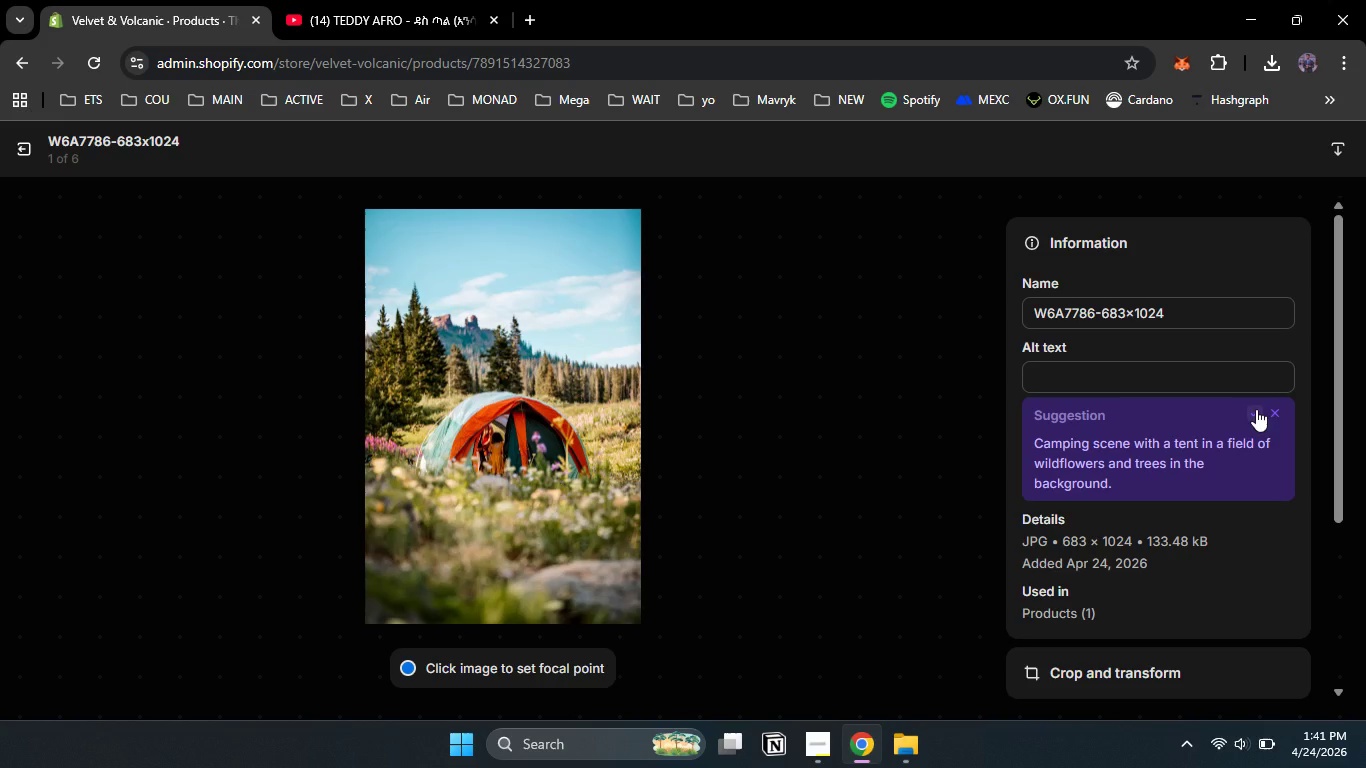 
left_click([1256, 409])
 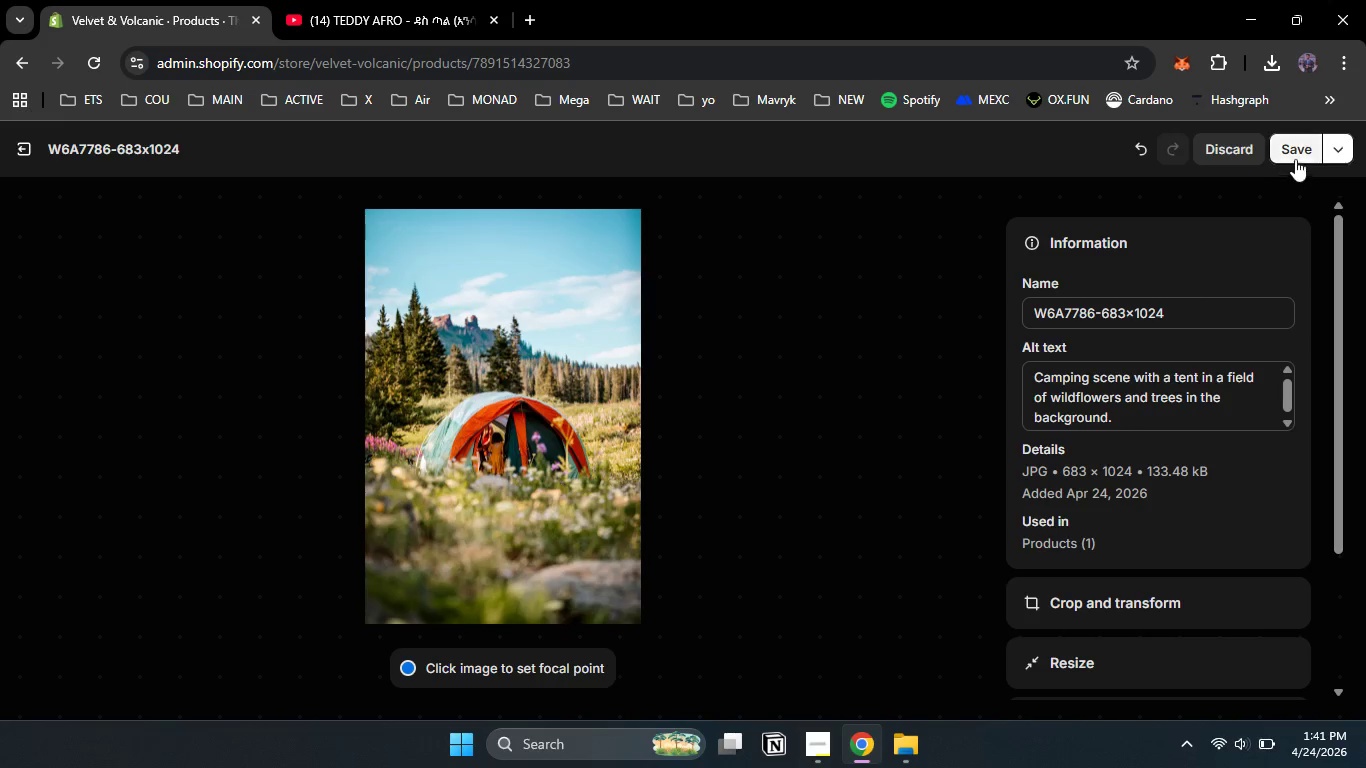 
left_click([1295, 152])
 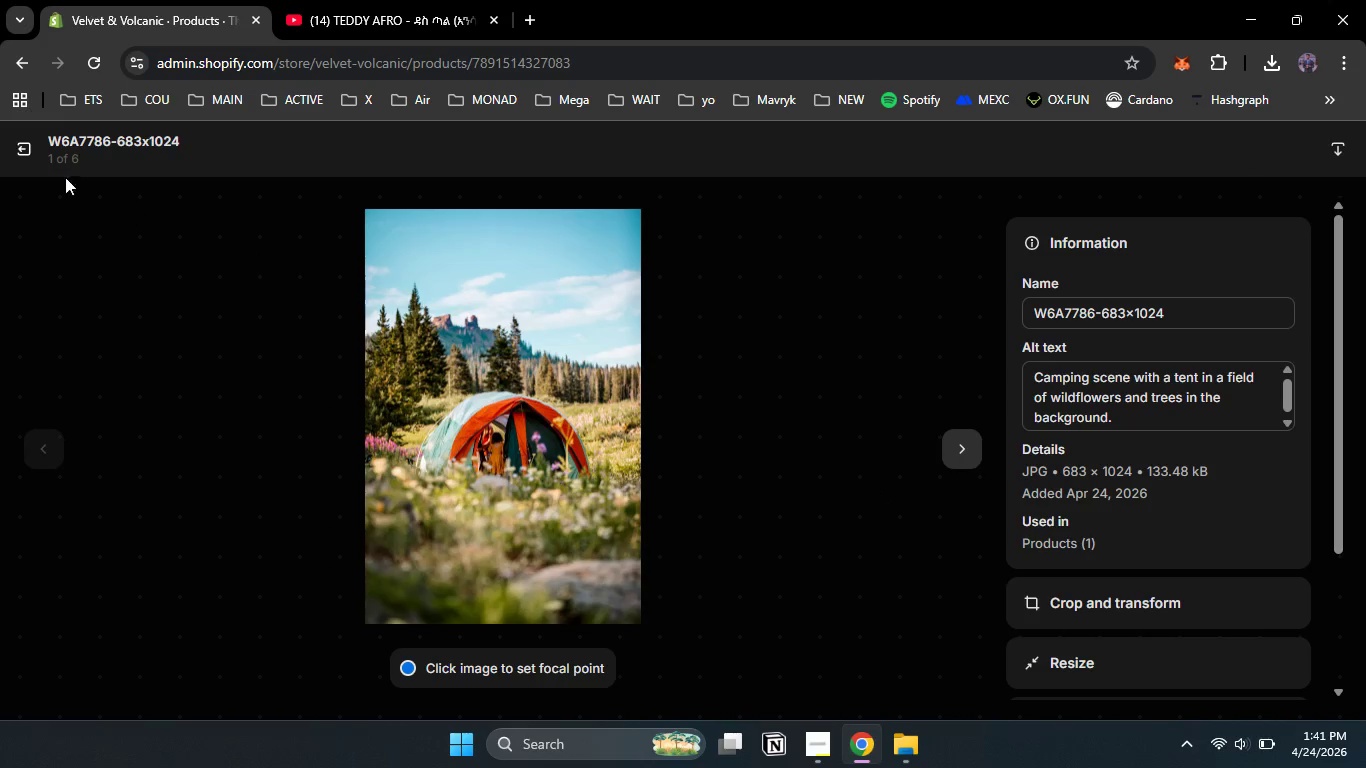 
left_click([24, 158])
 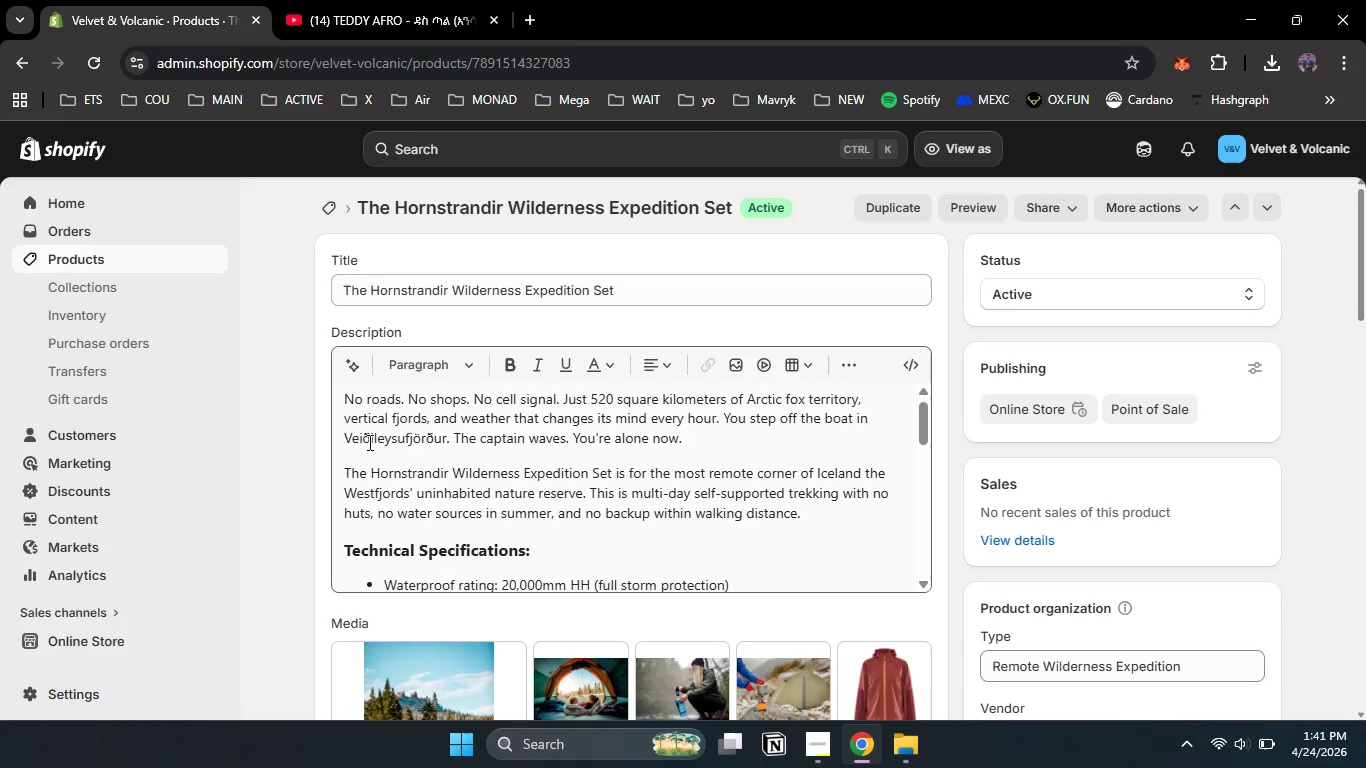 
scroll: coordinate [283, 487], scroll_direction: down, amount: 4.0
 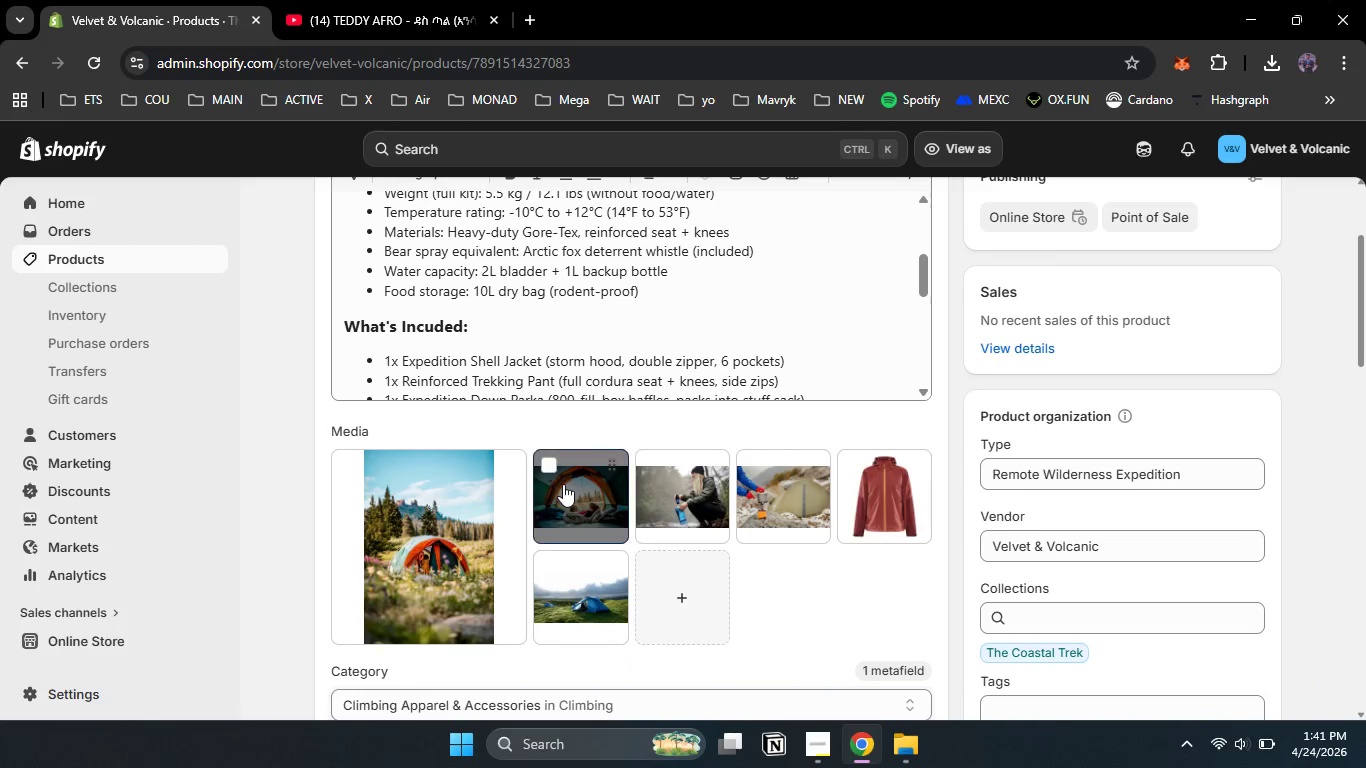 
left_click([563, 484])
 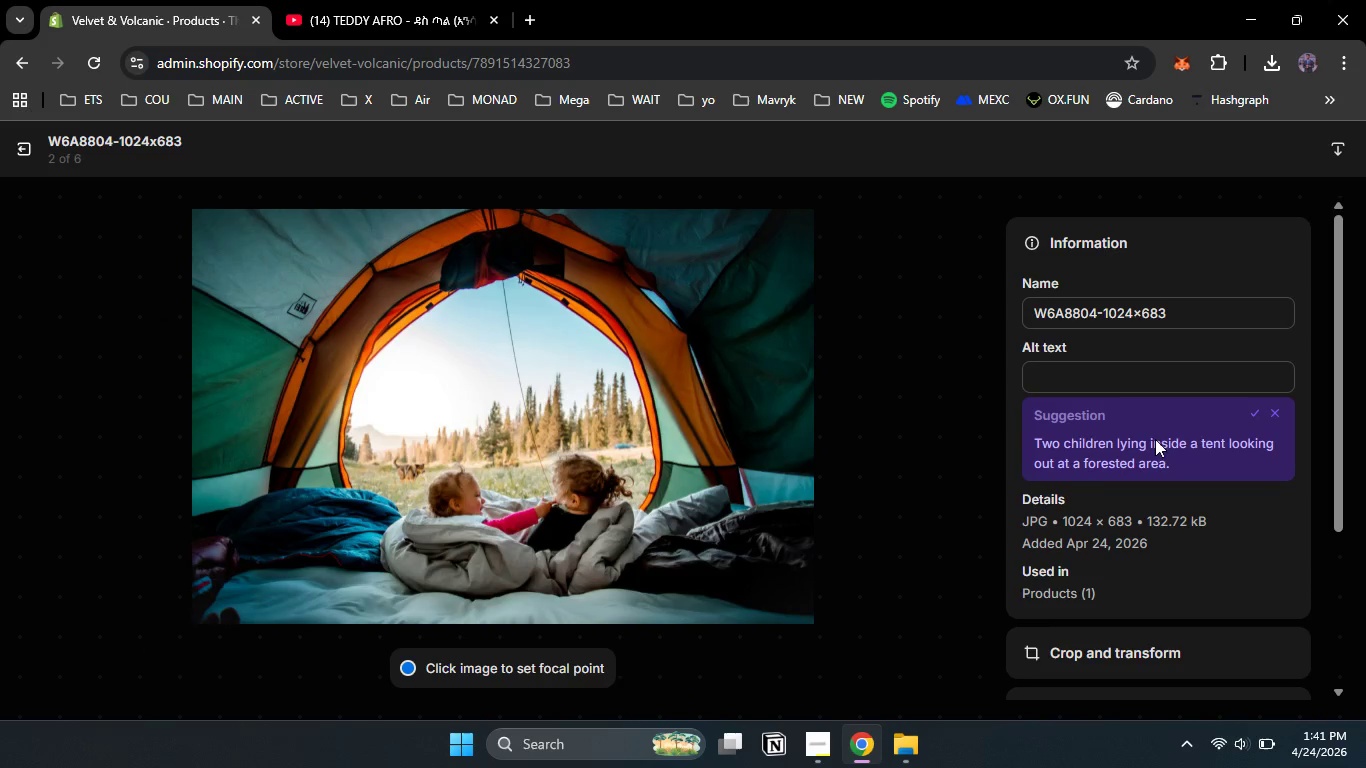 
left_click([1253, 415])
 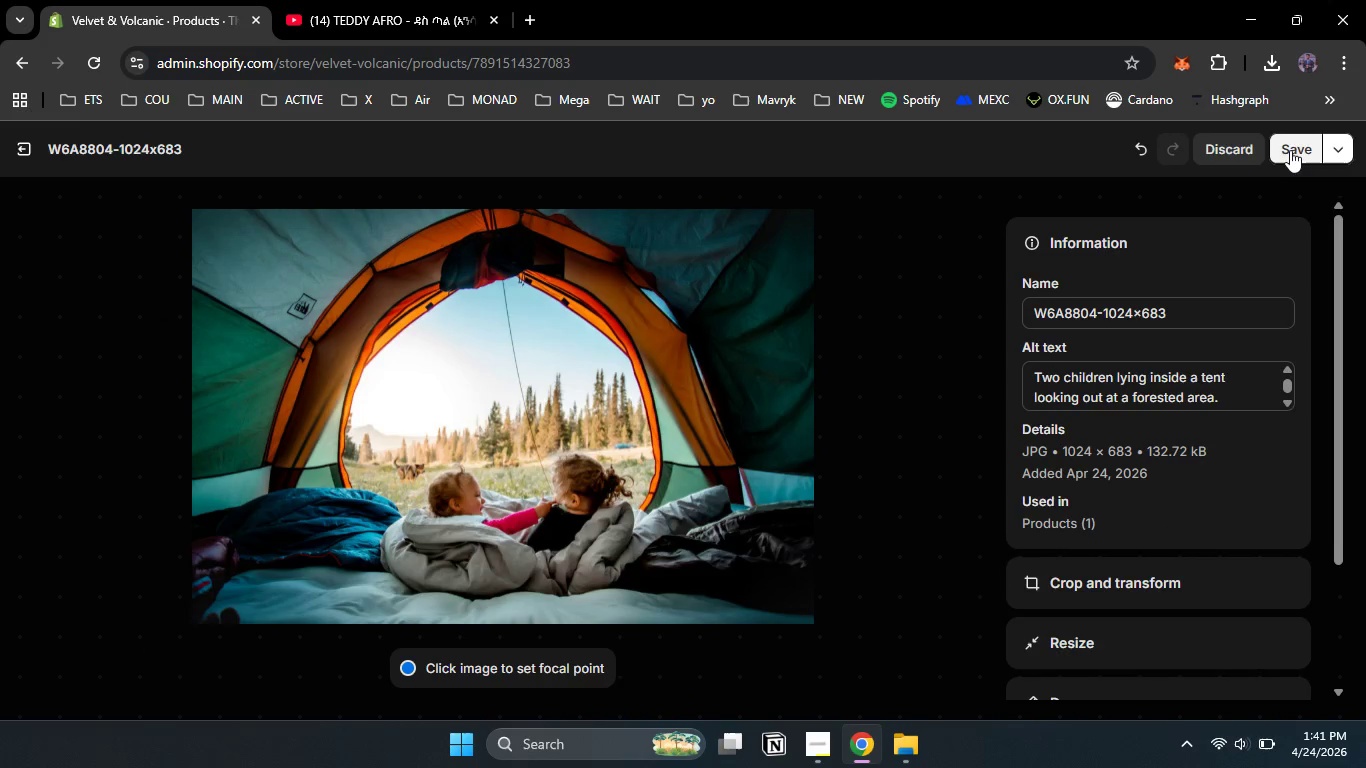 
left_click([1290, 149])
 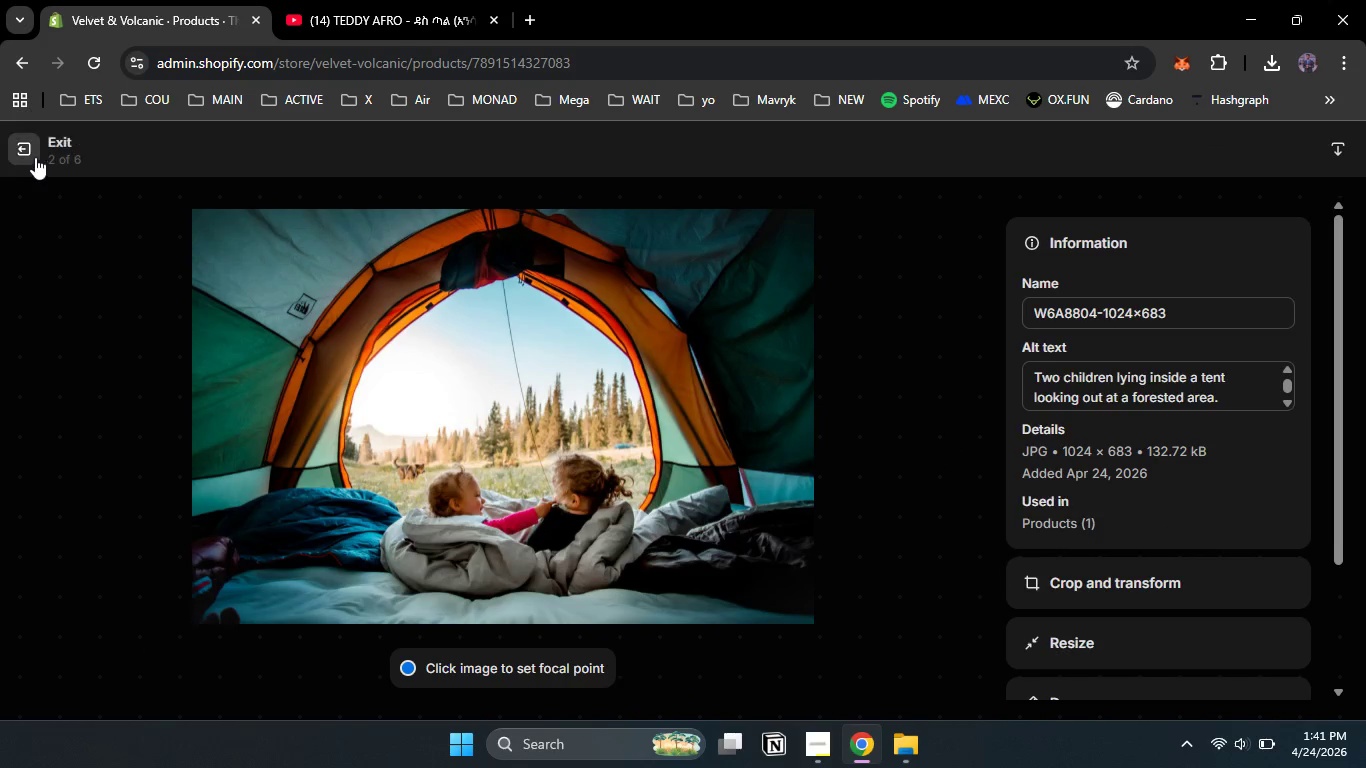 
left_click([31, 152])
 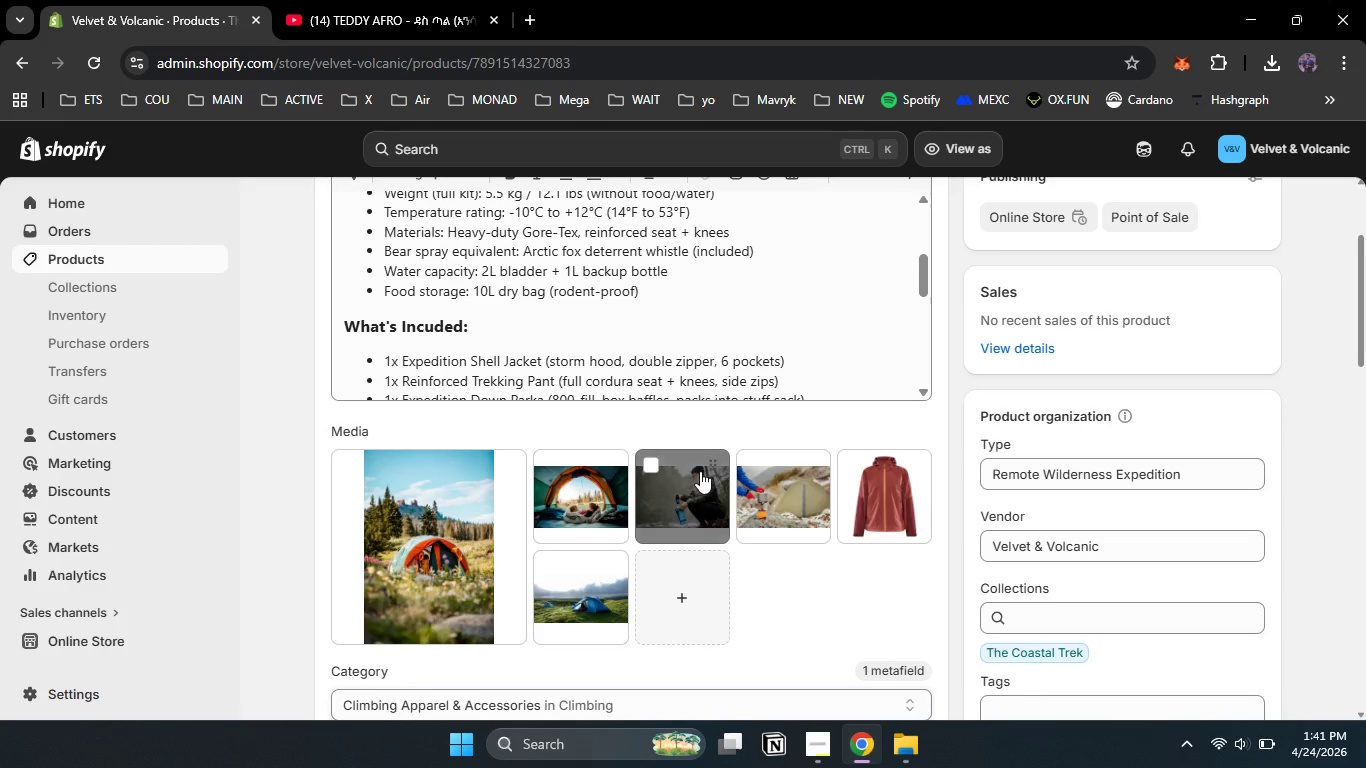 
left_click([700, 471])
 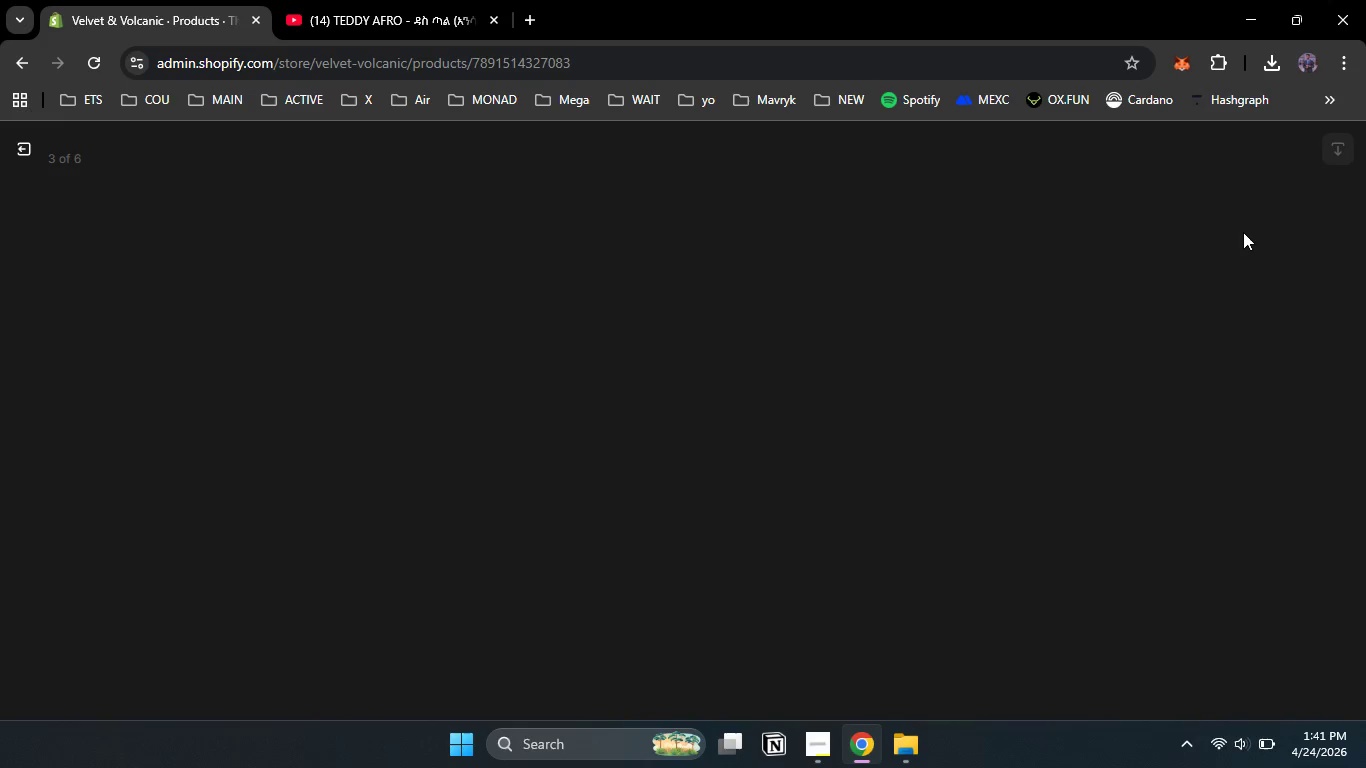 
mouse_move([1247, 223])
 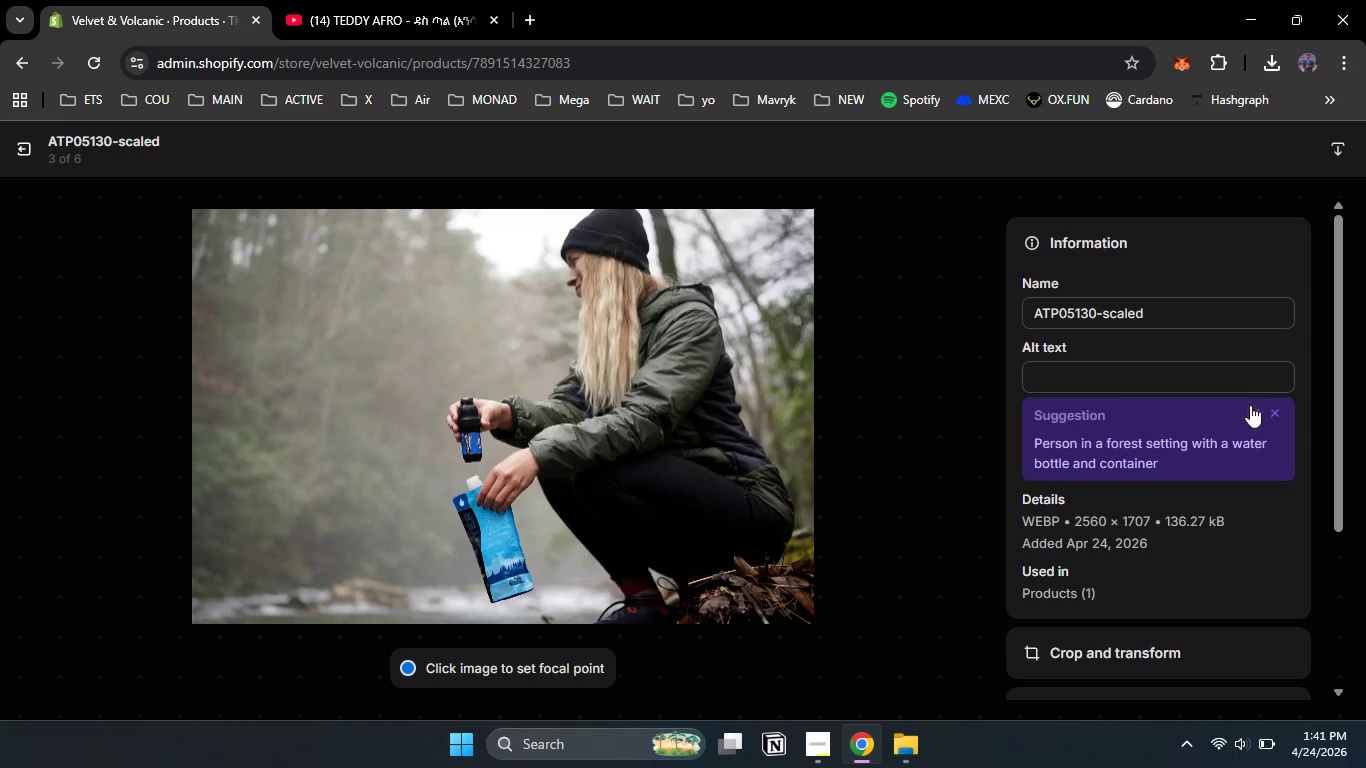 
left_click([1251, 407])
 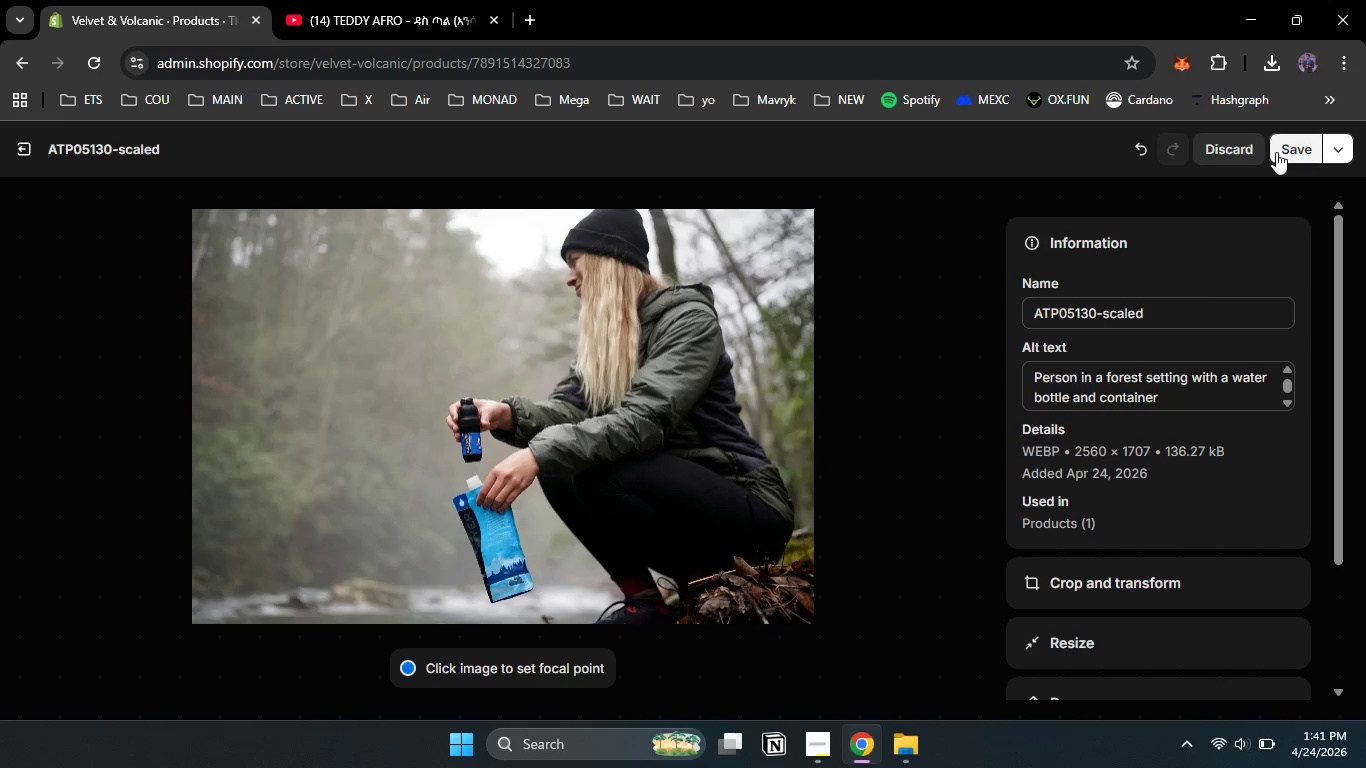 
left_click([1276, 151])
 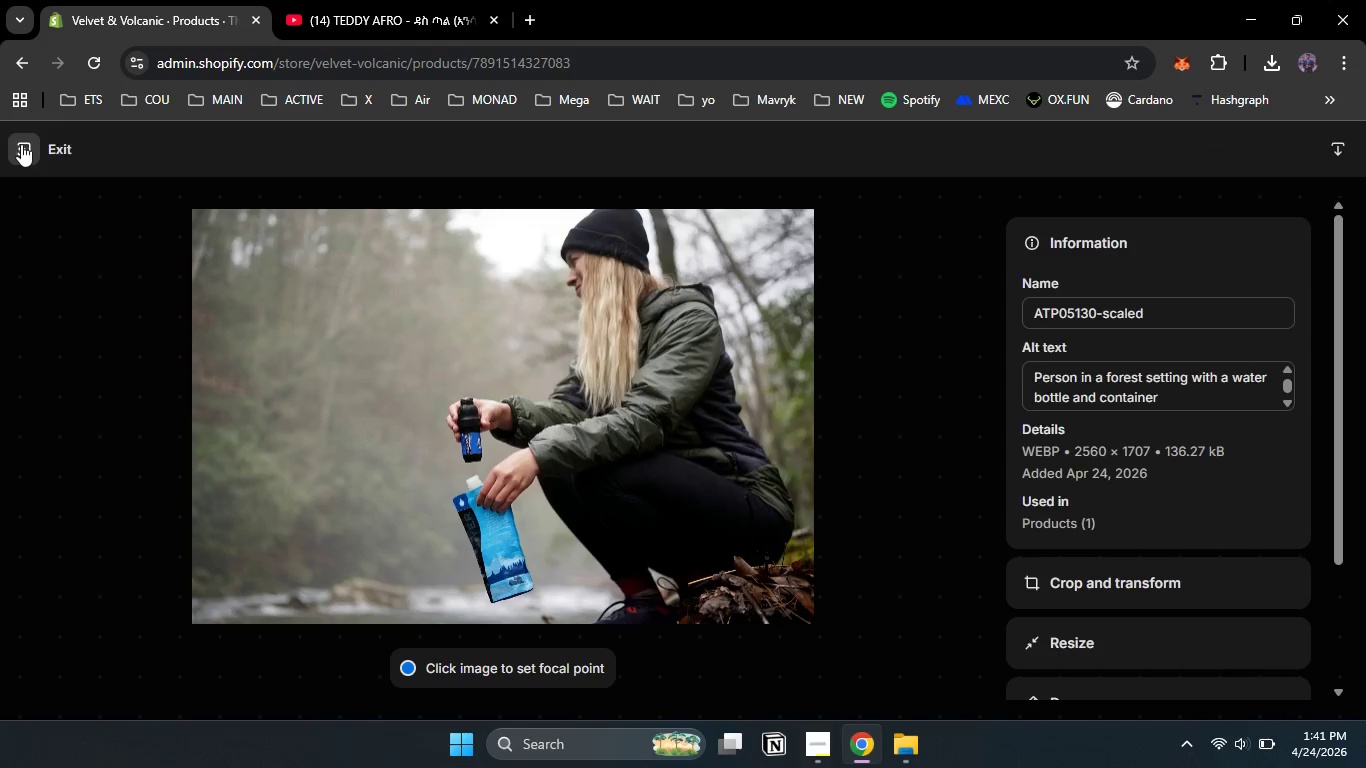 
left_click([21, 144])
 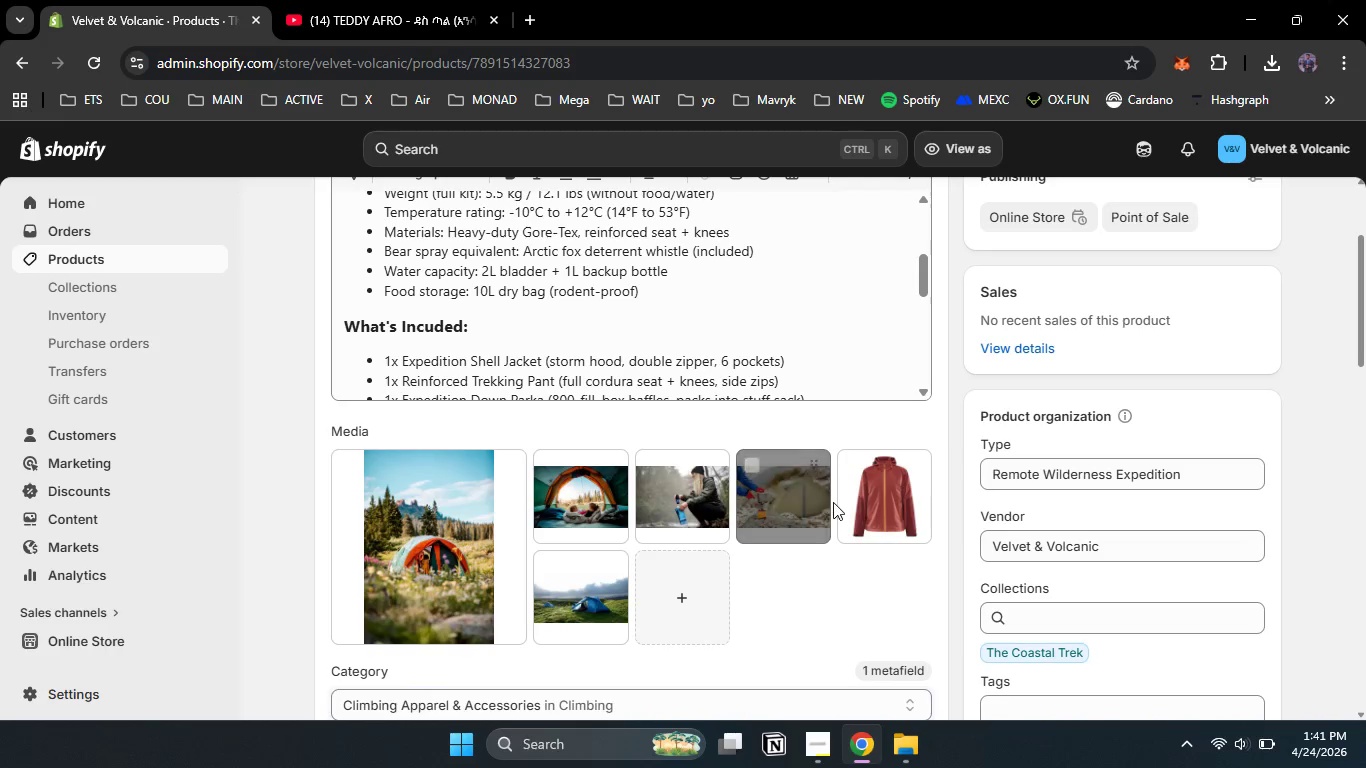 
left_click([833, 502])
 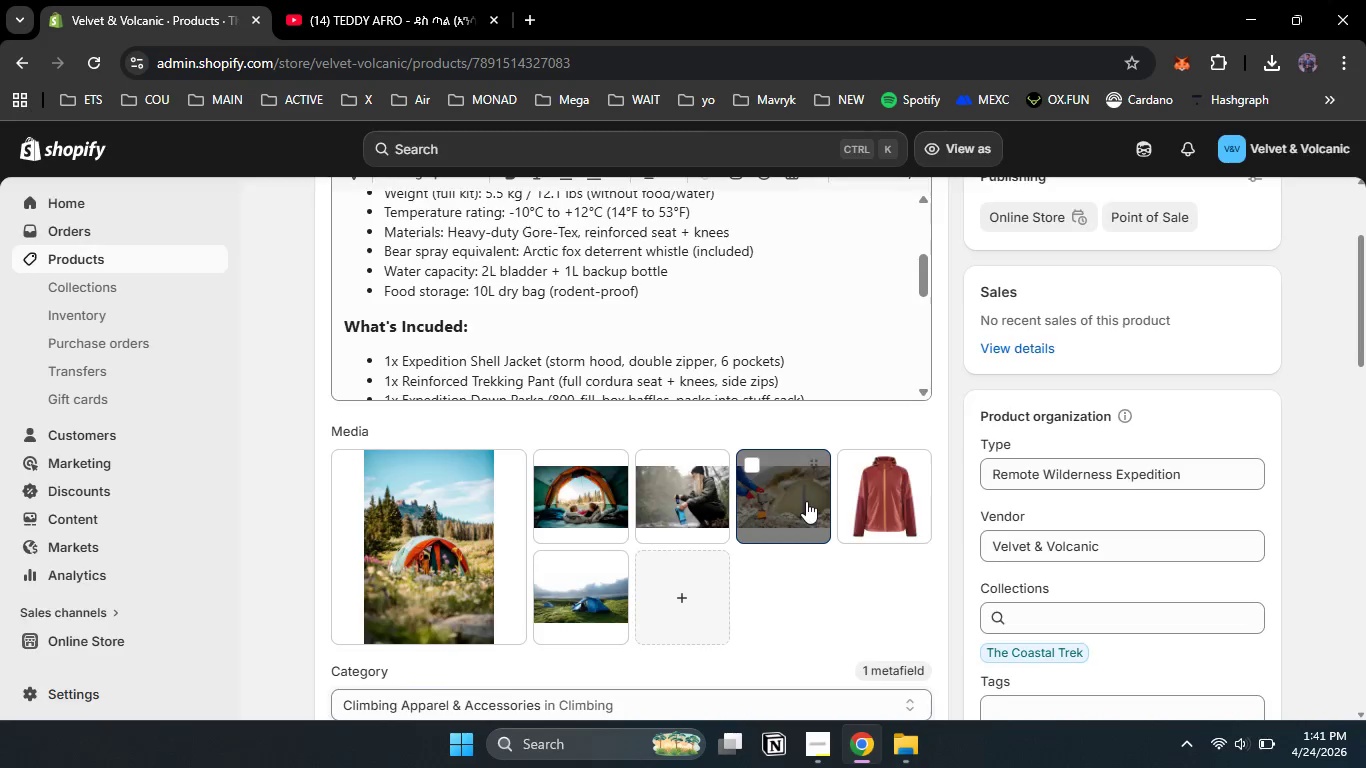 
left_click([806, 501])
 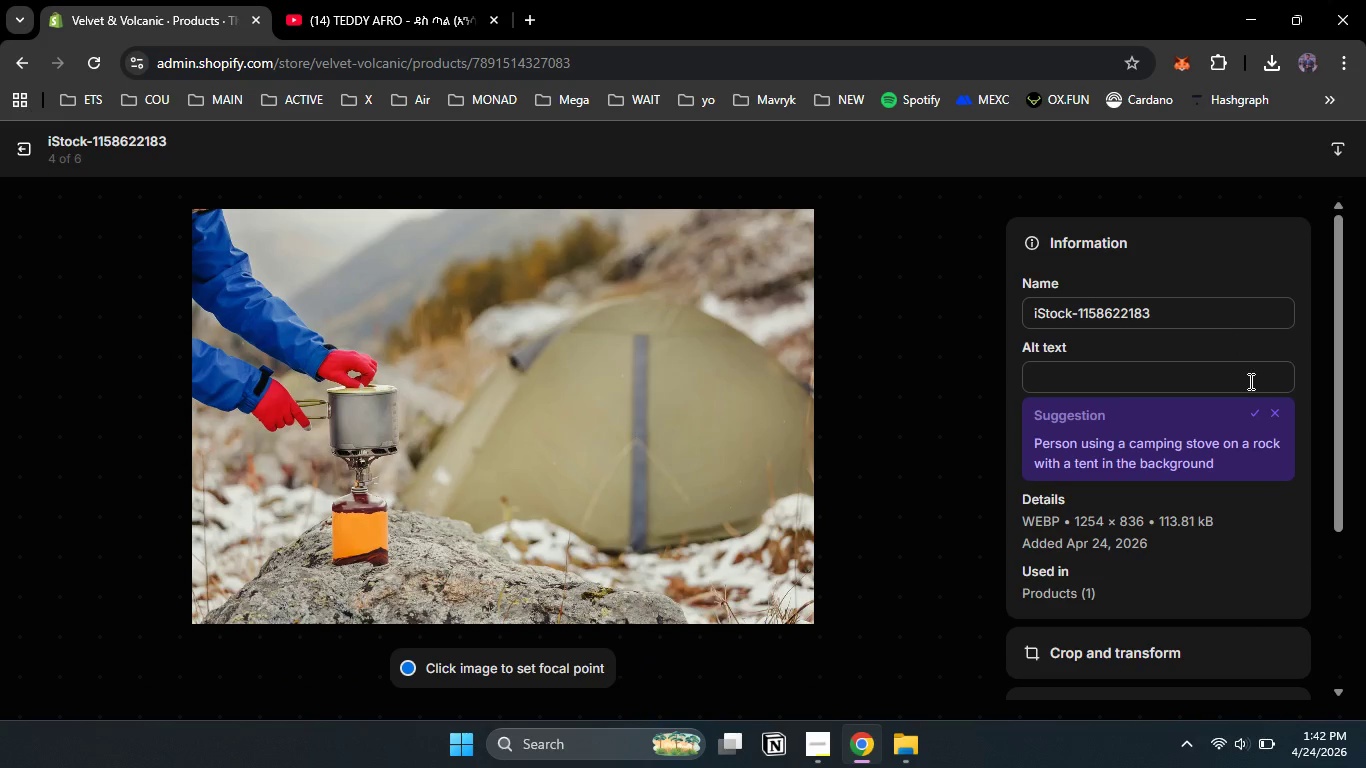 
left_click([1252, 409])
 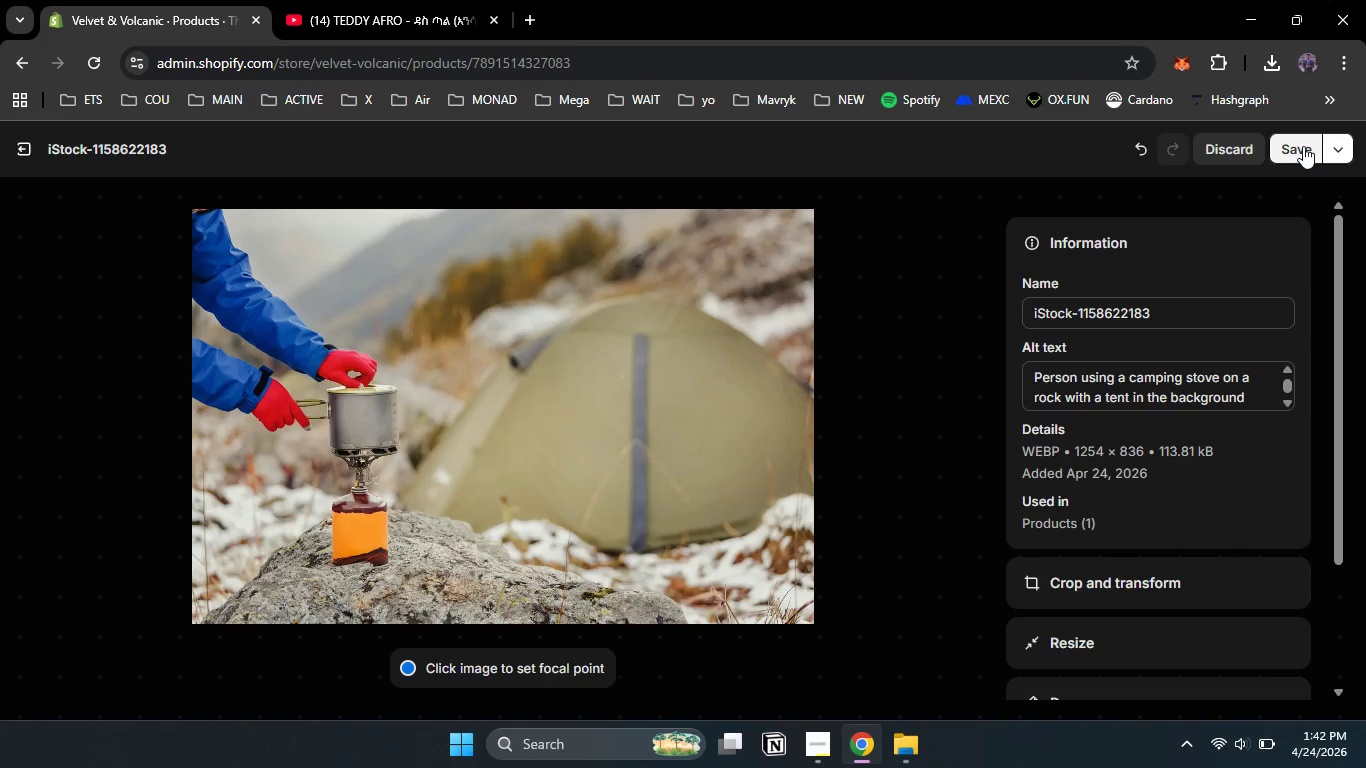 
left_click([1303, 146])
 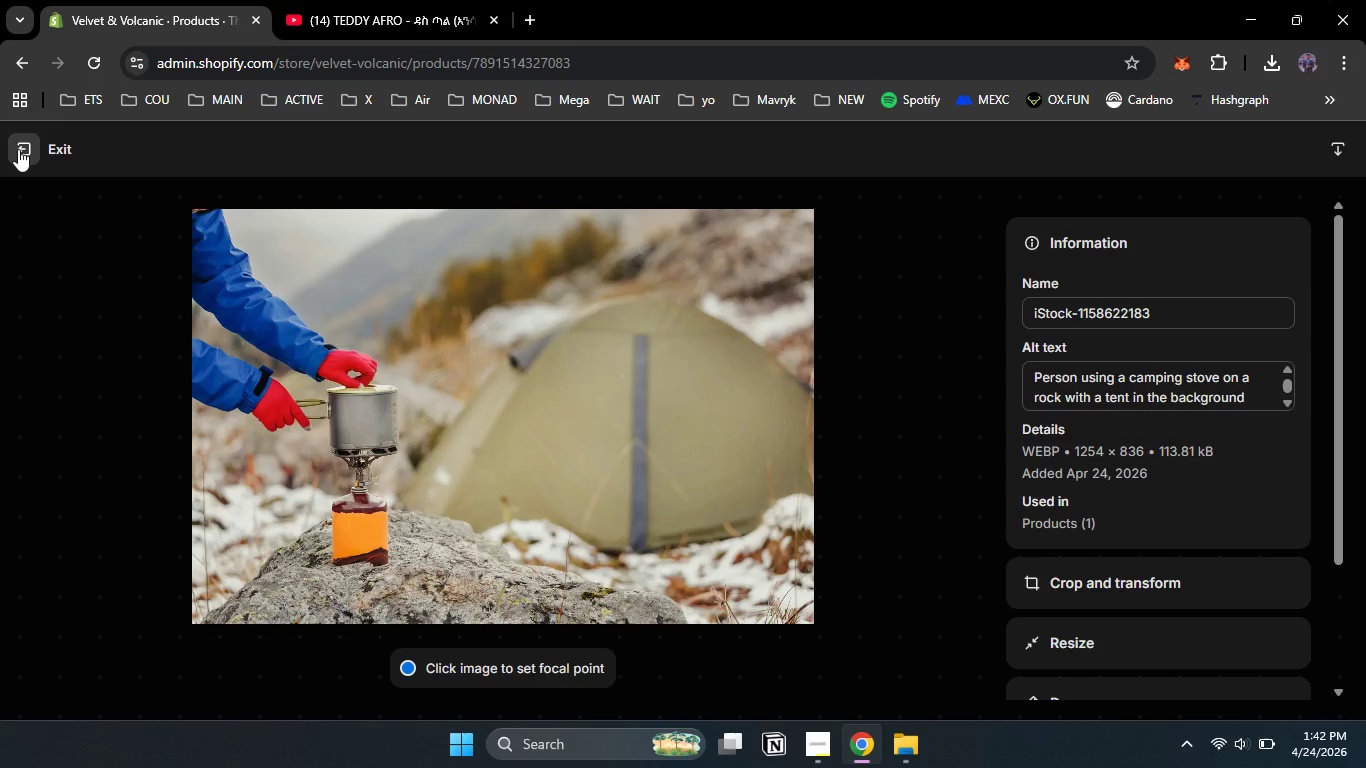 
left_click([18, 149])
 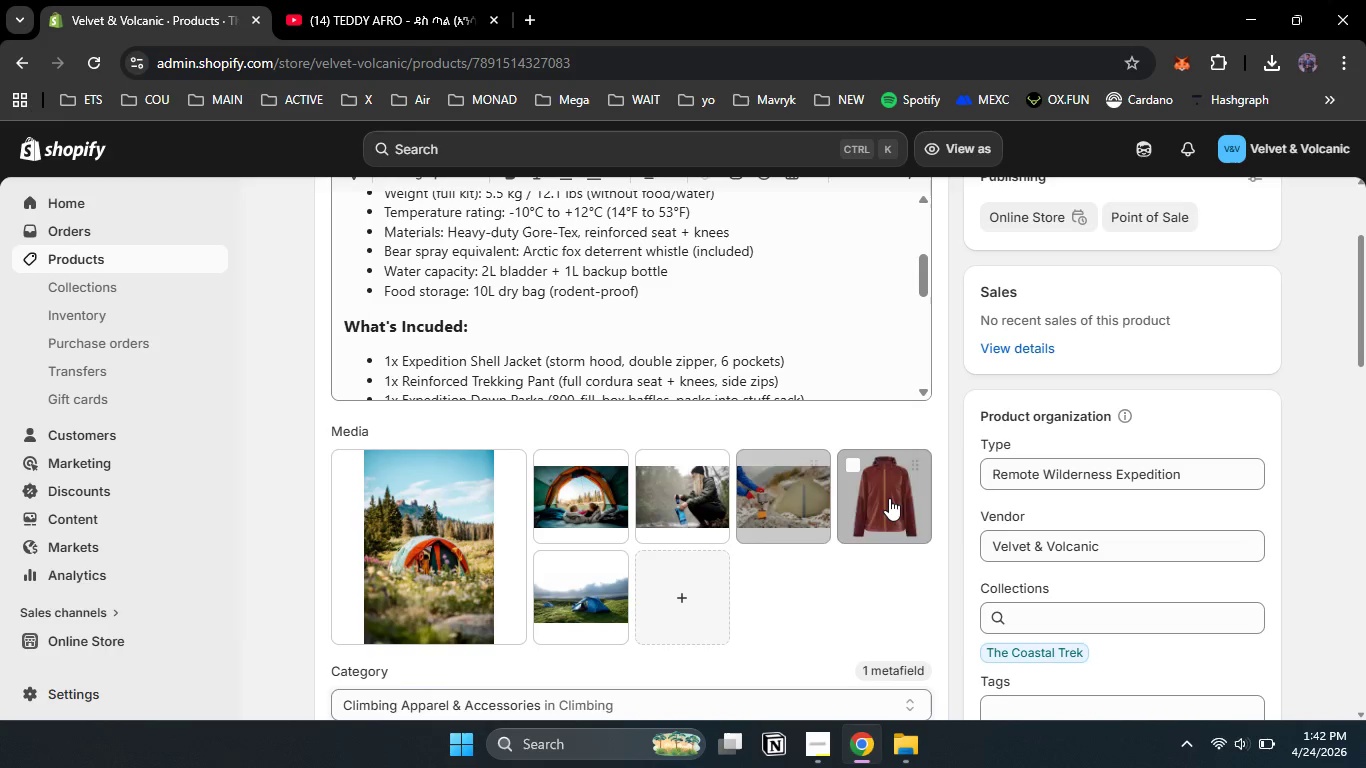 
left_click([889, 498])
 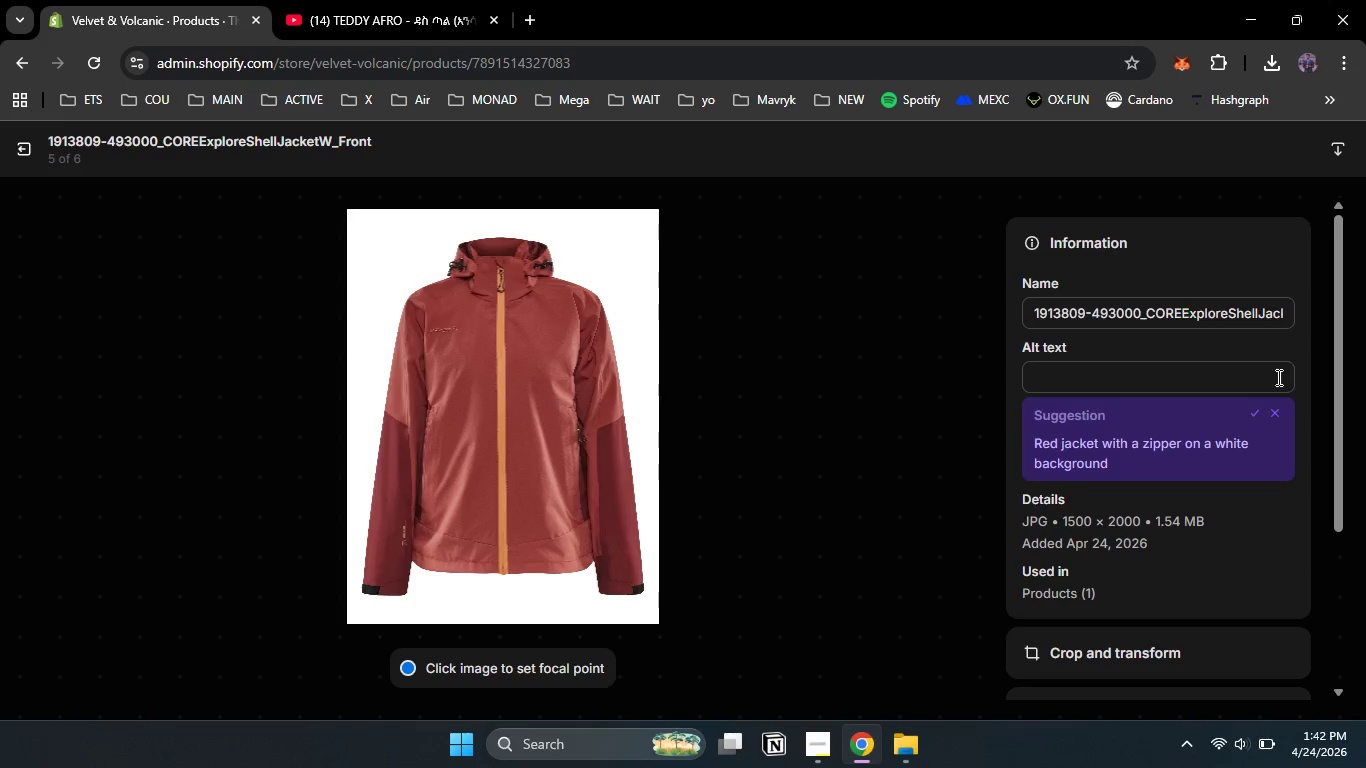 
left_click([1252, 413])
 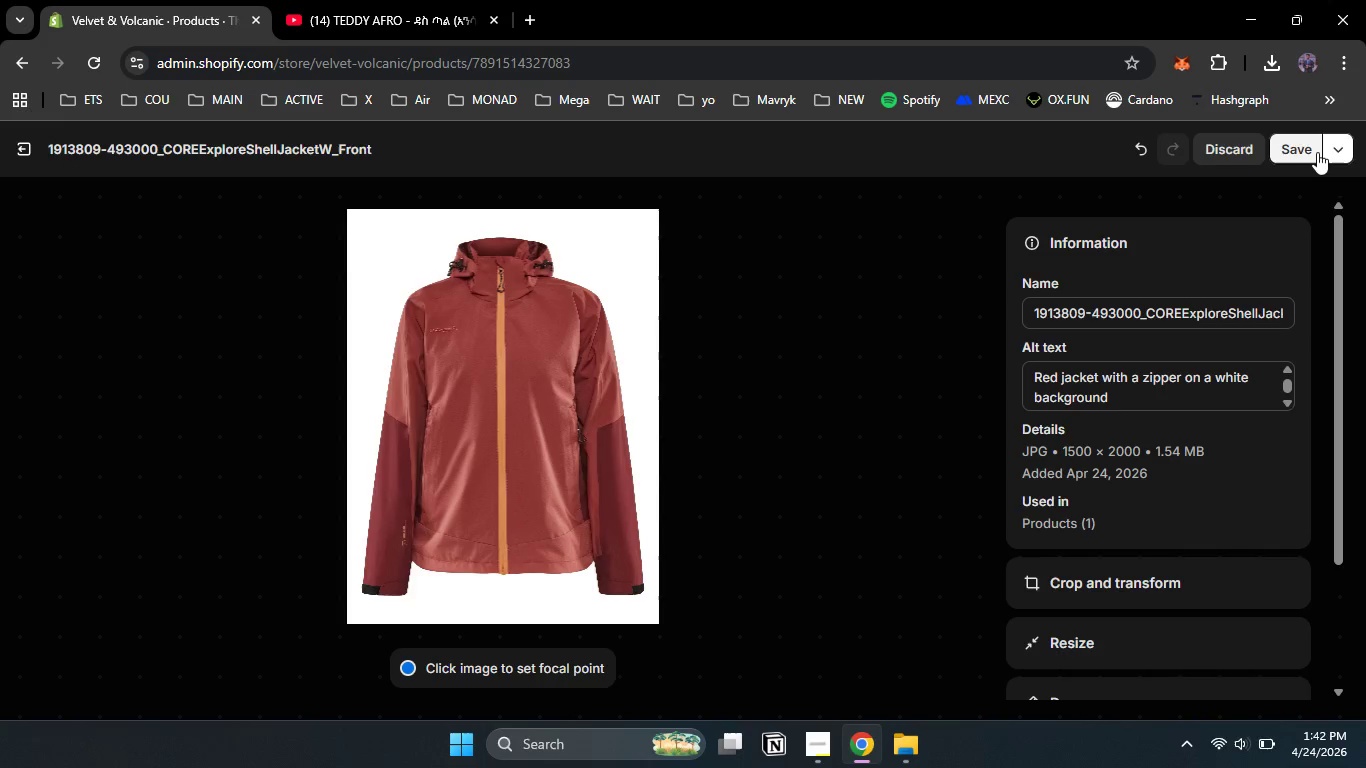 
left_click([1317, 151])
 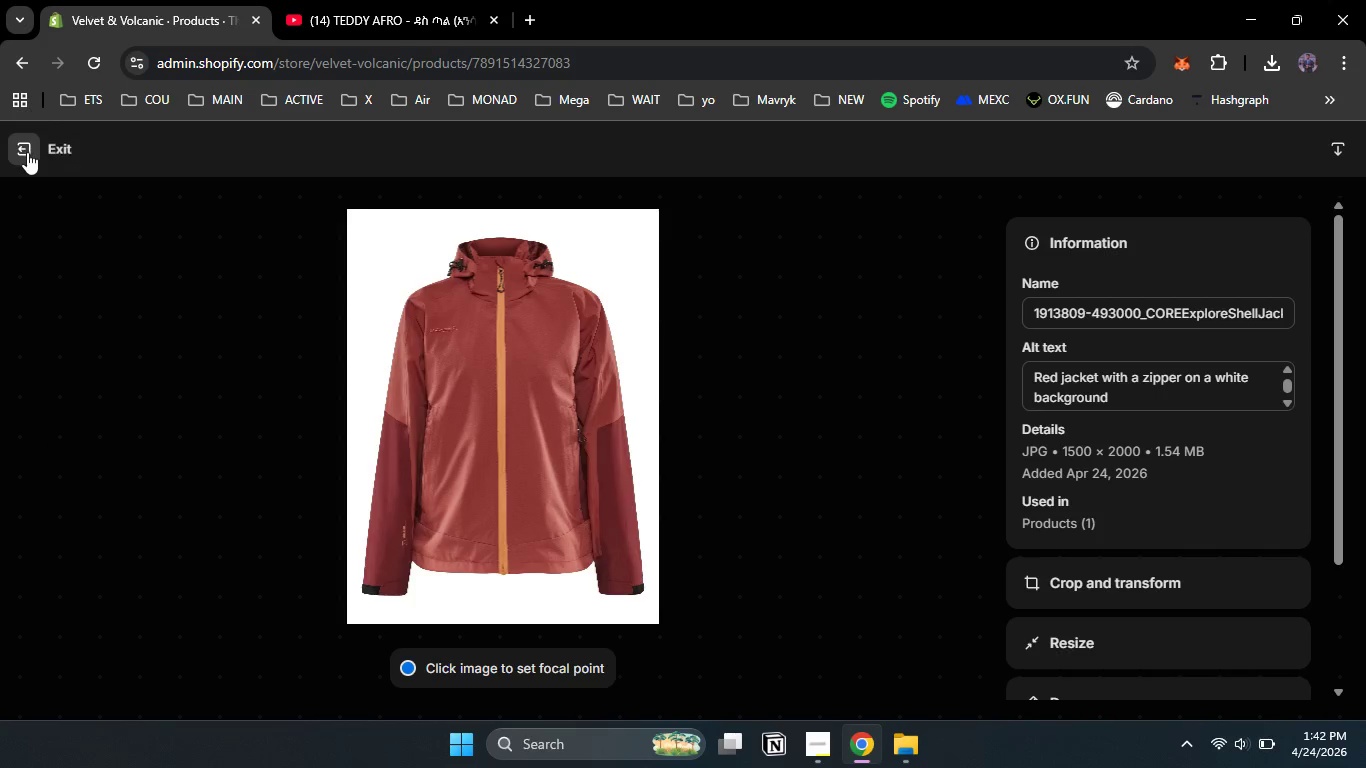 
left_click([27, 151])
 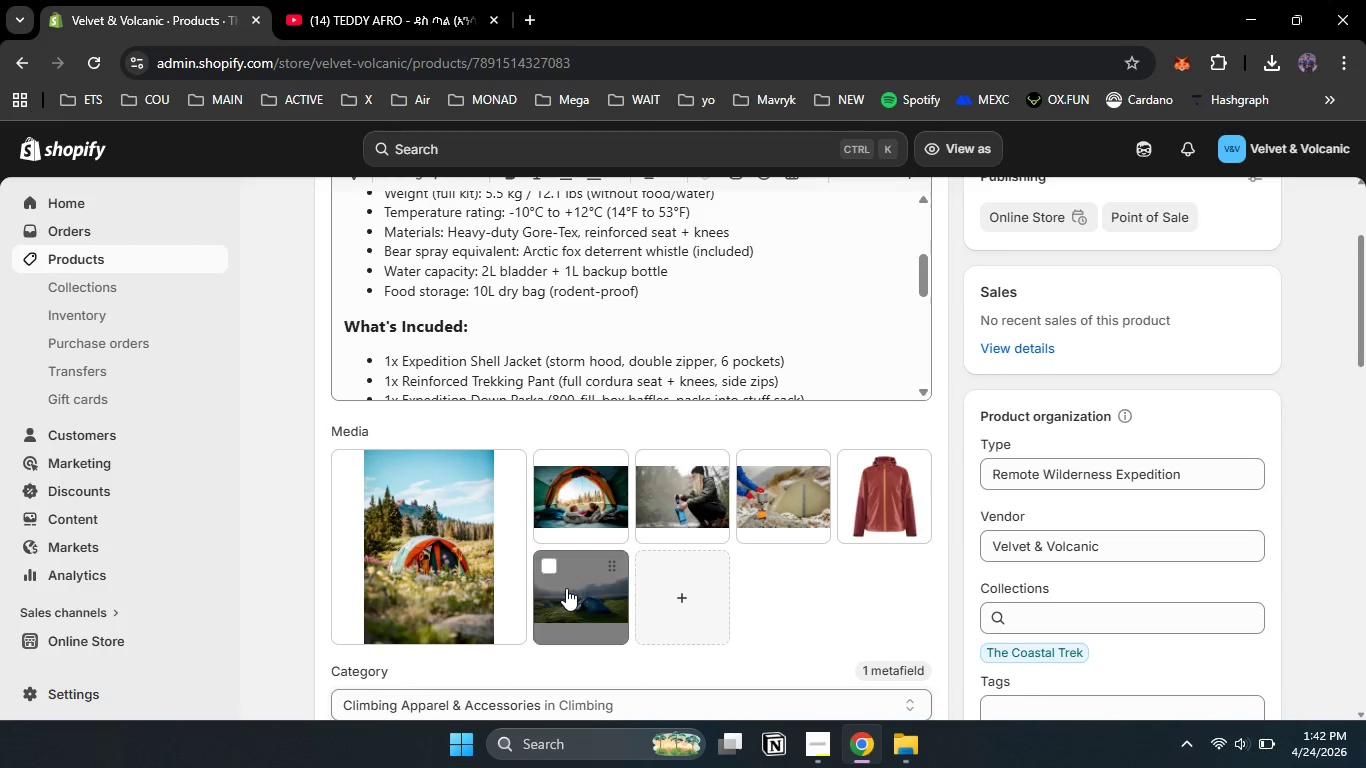 
left_click([566, 588])
 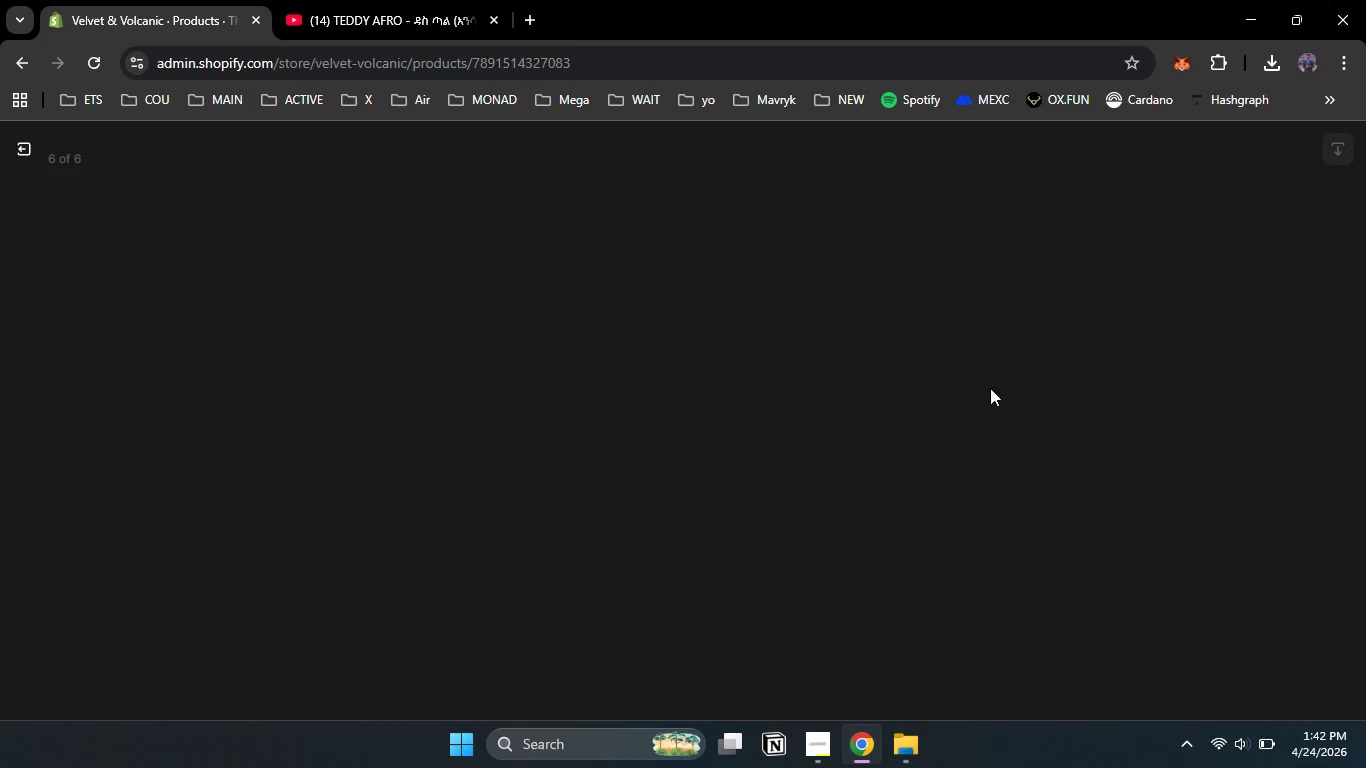 
mouse_move([1025, 386])
 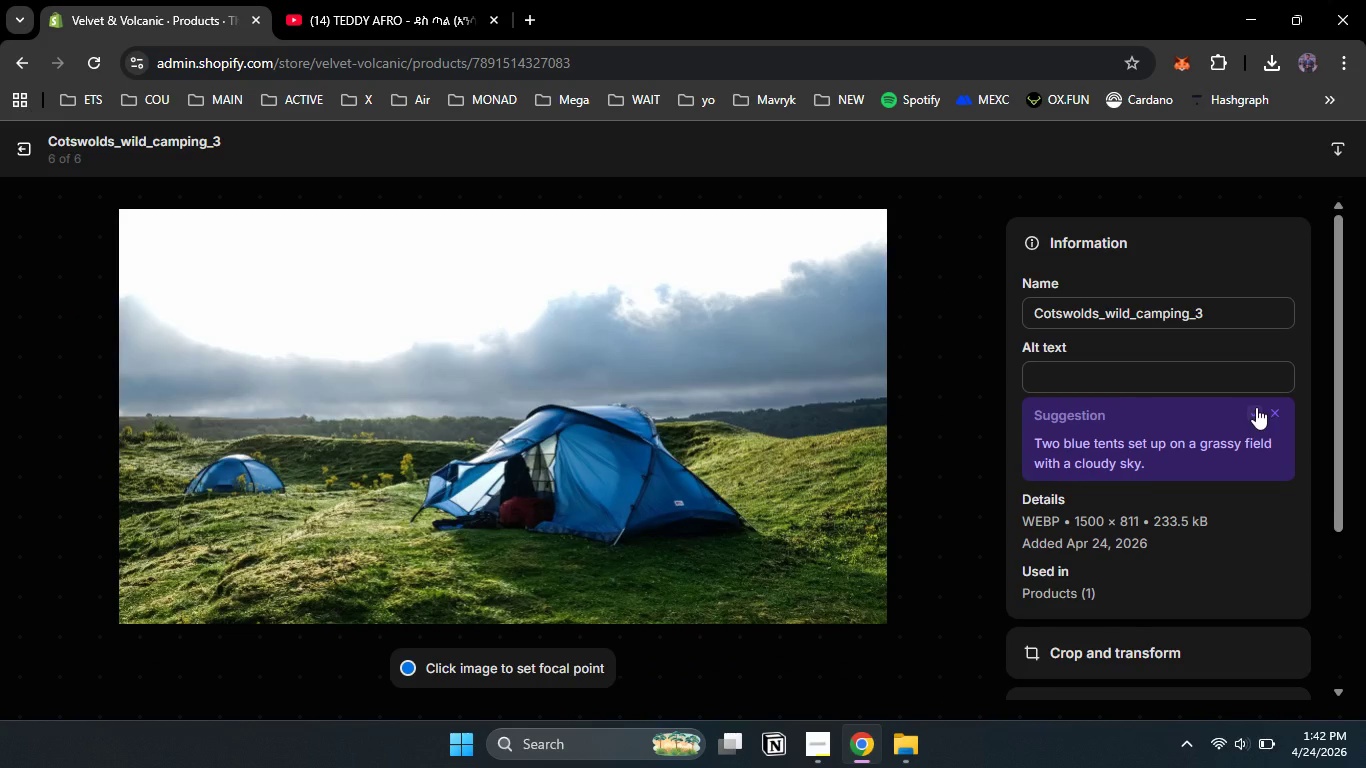 
left_click([1256, 407])
 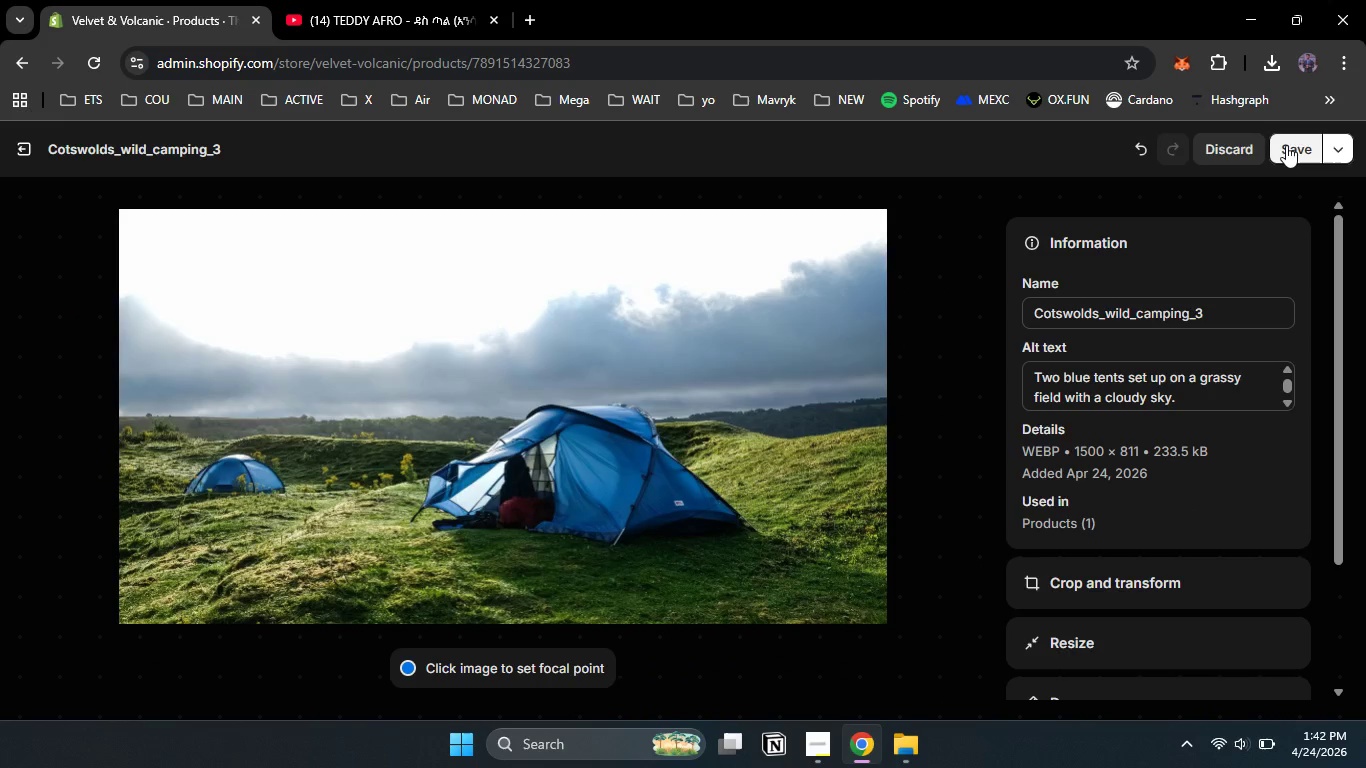 
left_click([1286, 145])
 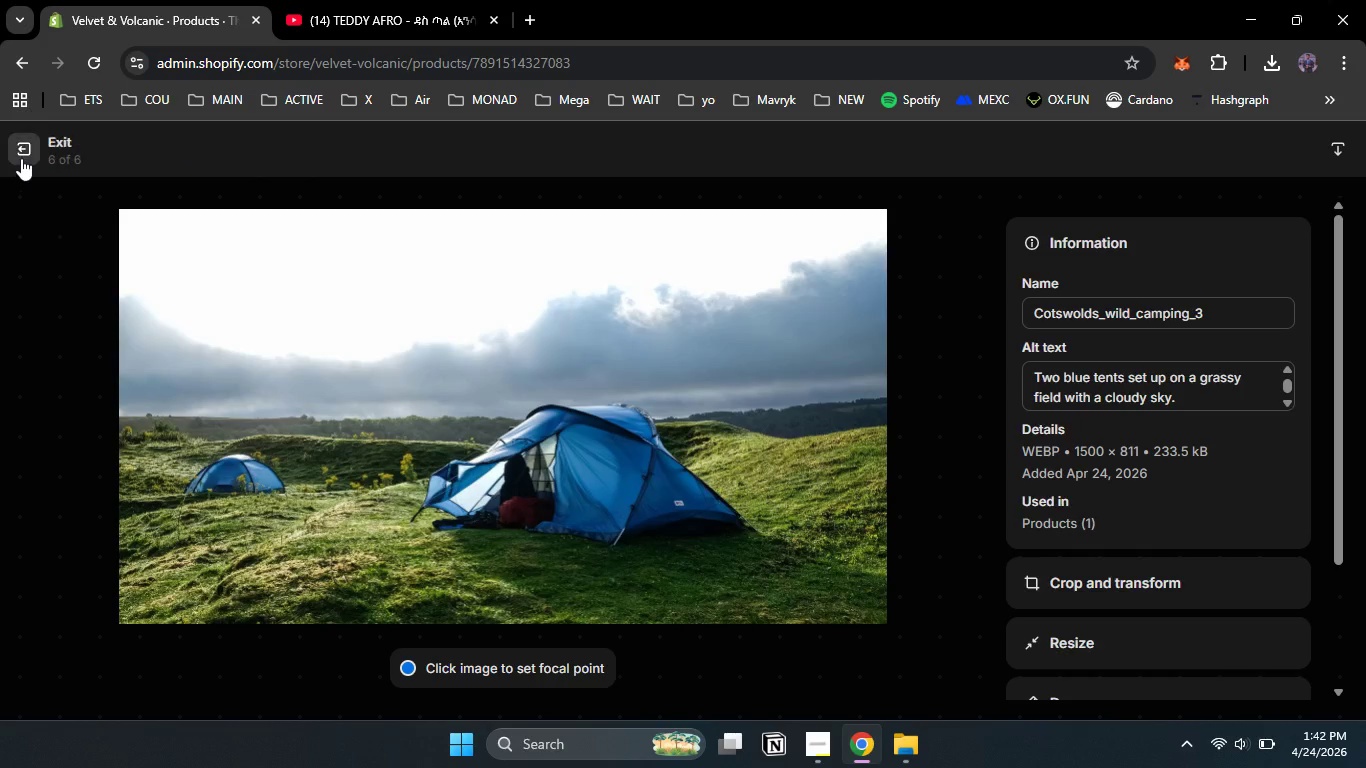 
left_click([21, 157])
 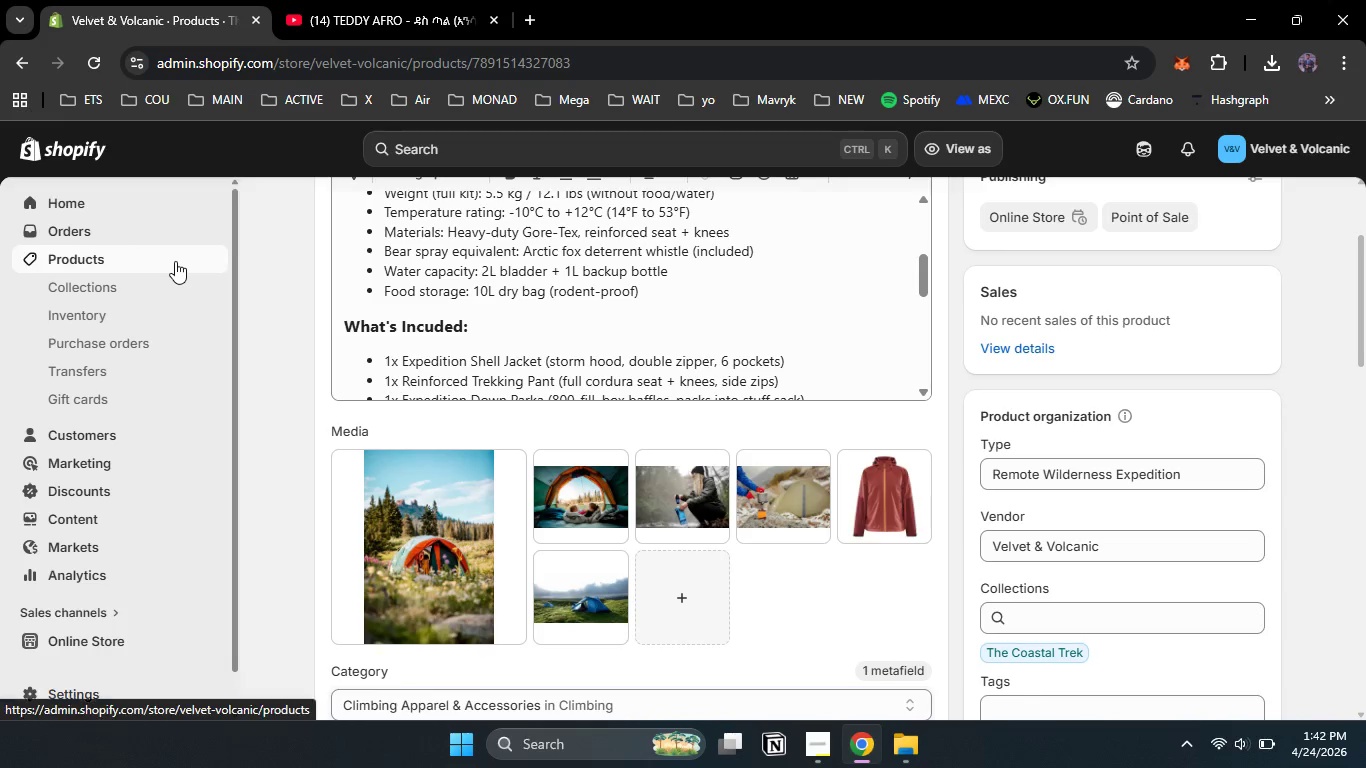 
left_click([175, 261])
 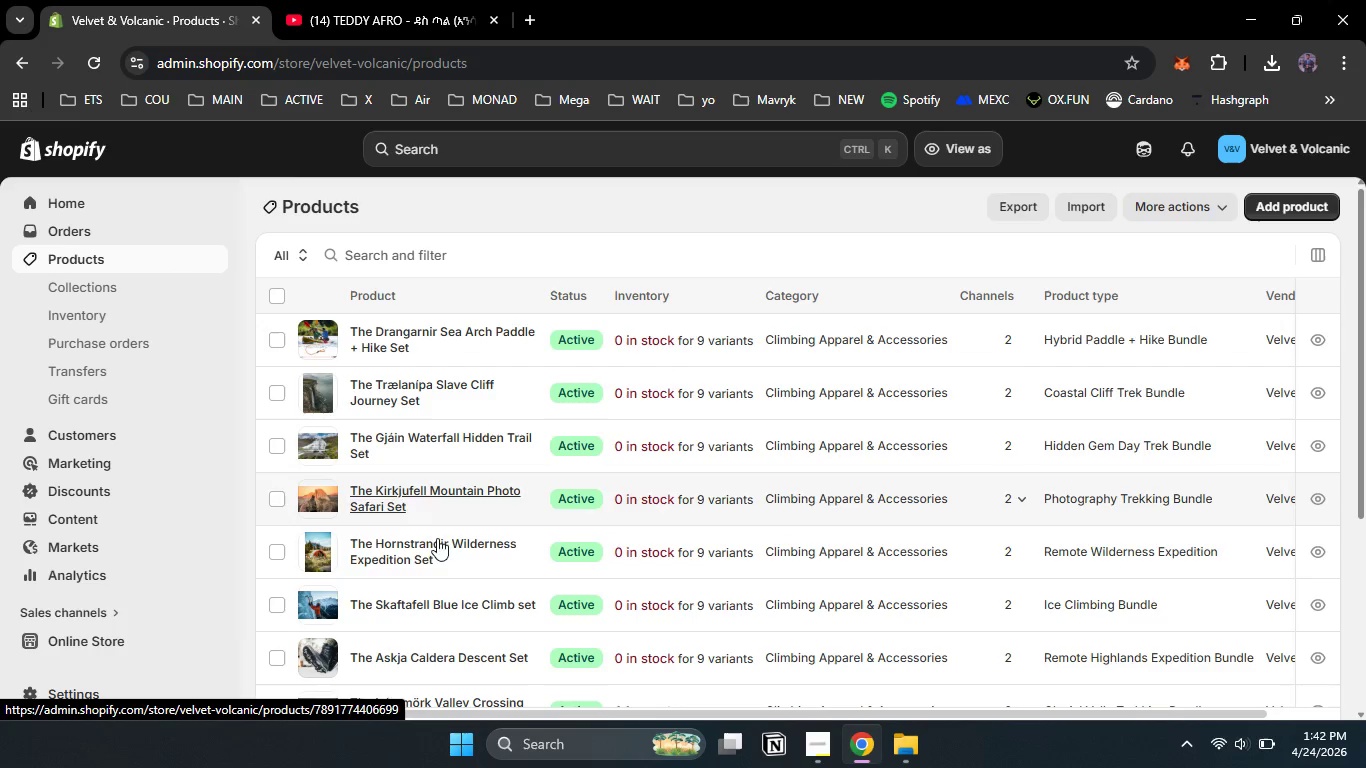 
left_click([406, 598])
 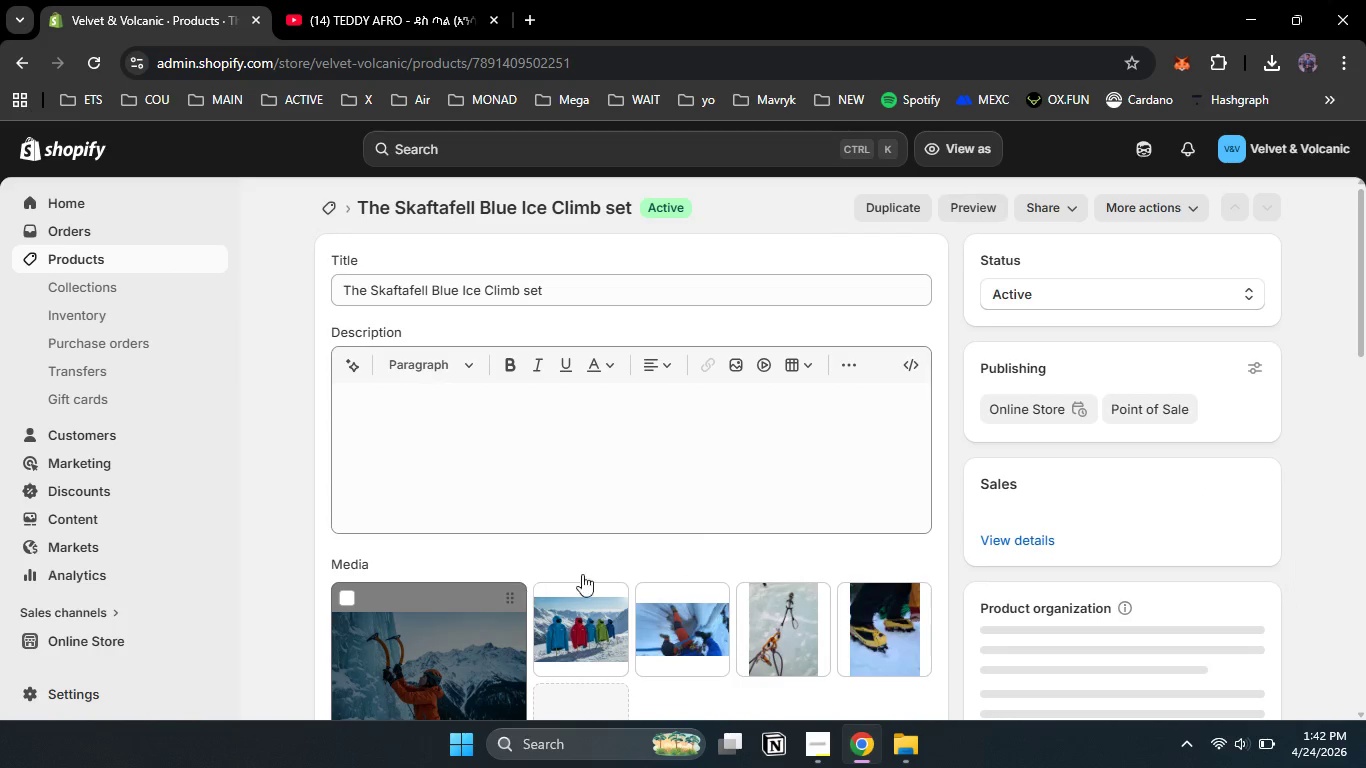 
left_click([443, 632])
 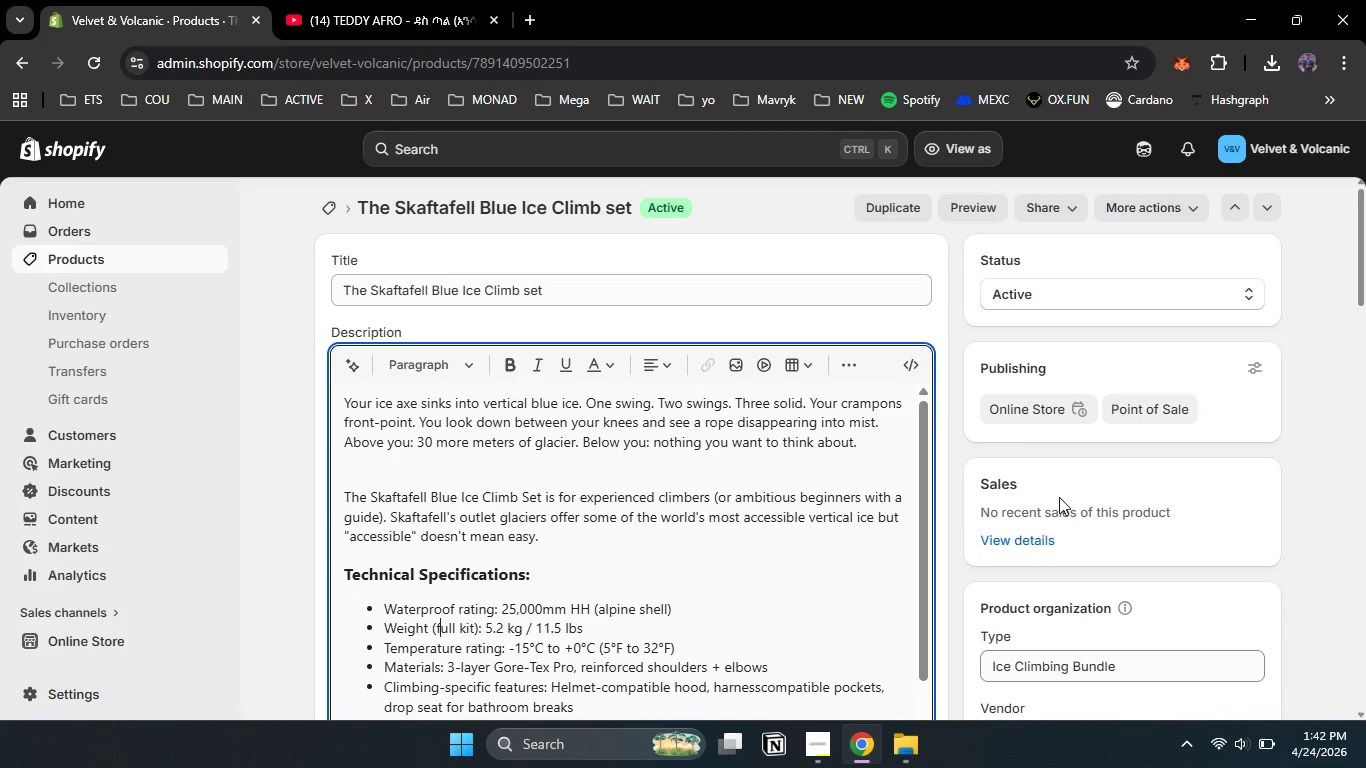 
scroll: coordinate [1060, 495], scroll_direction: down, amount: 4.0
 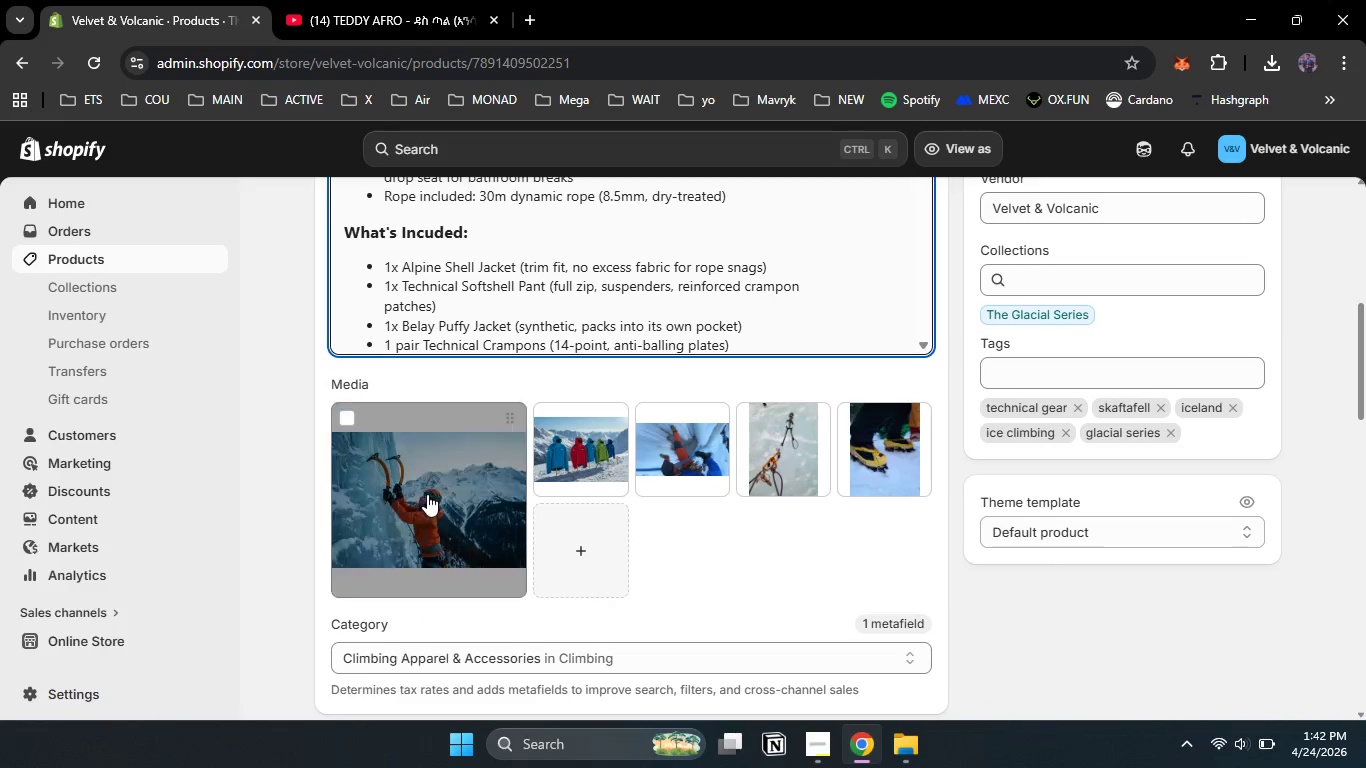 
left_click([427, 494])
 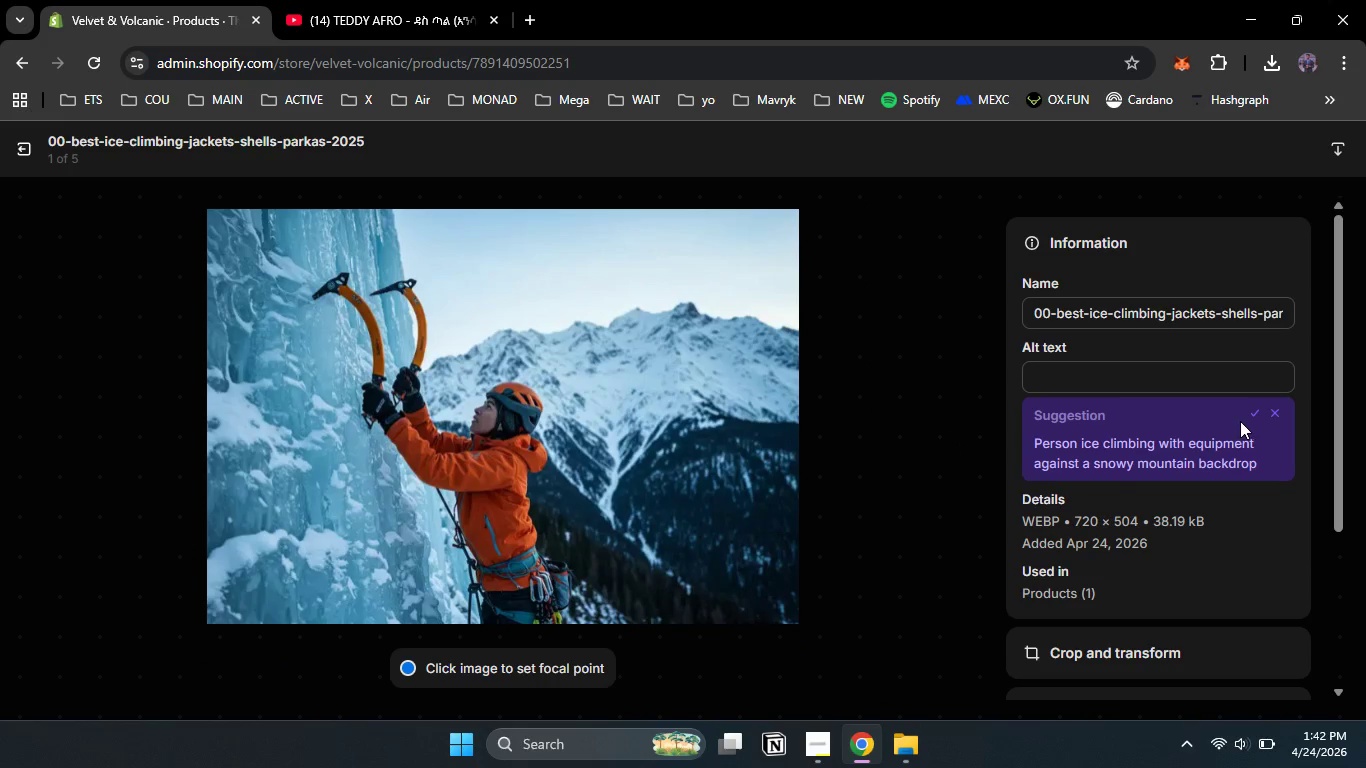 
left_click([1253, 414])
 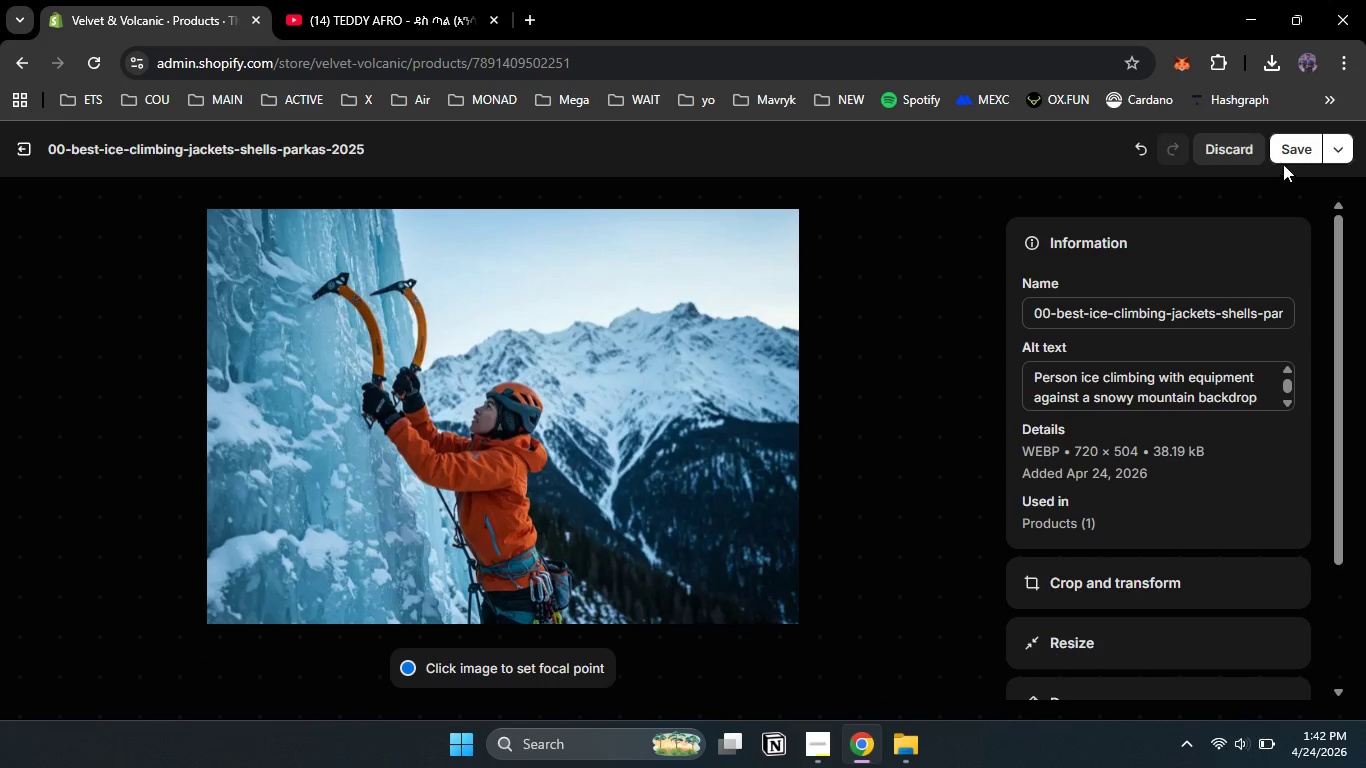 
left_click([1284, 161])
 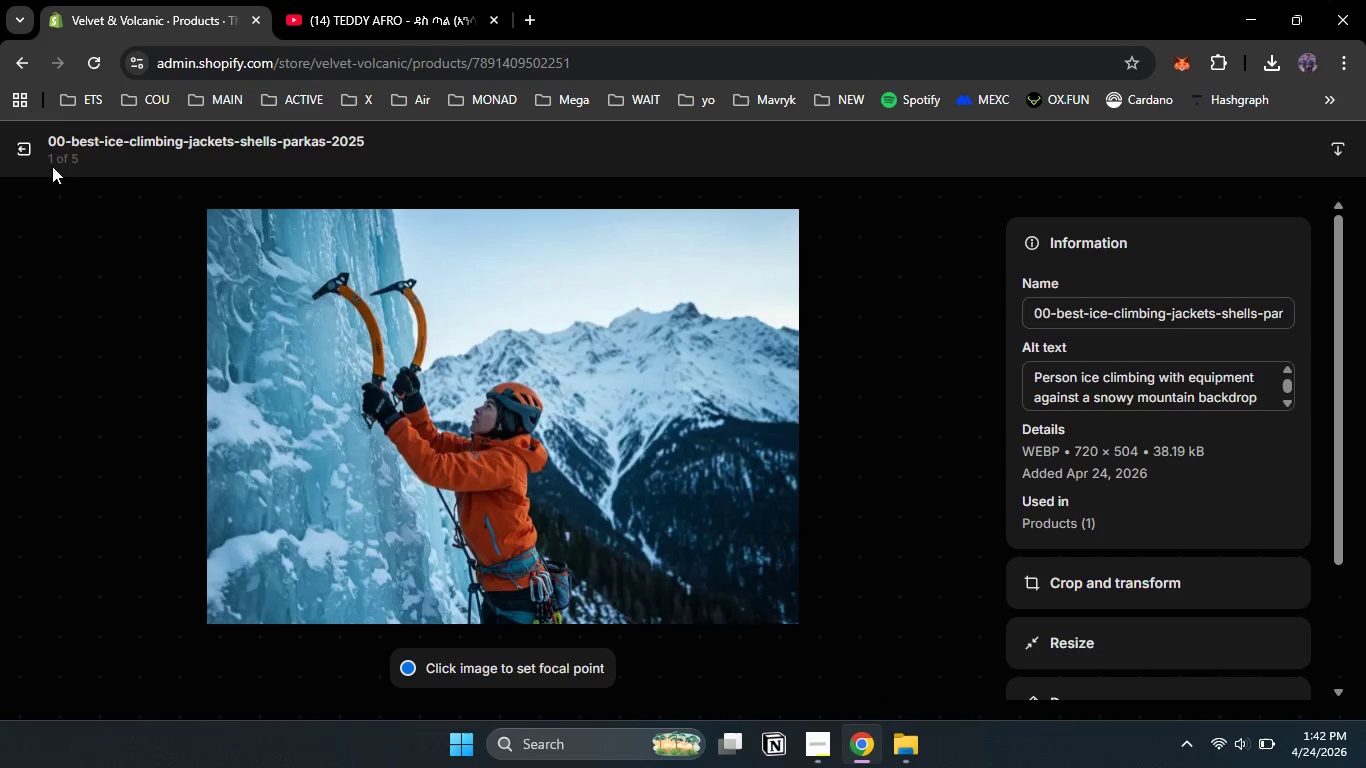 
left_click([31, 151])
 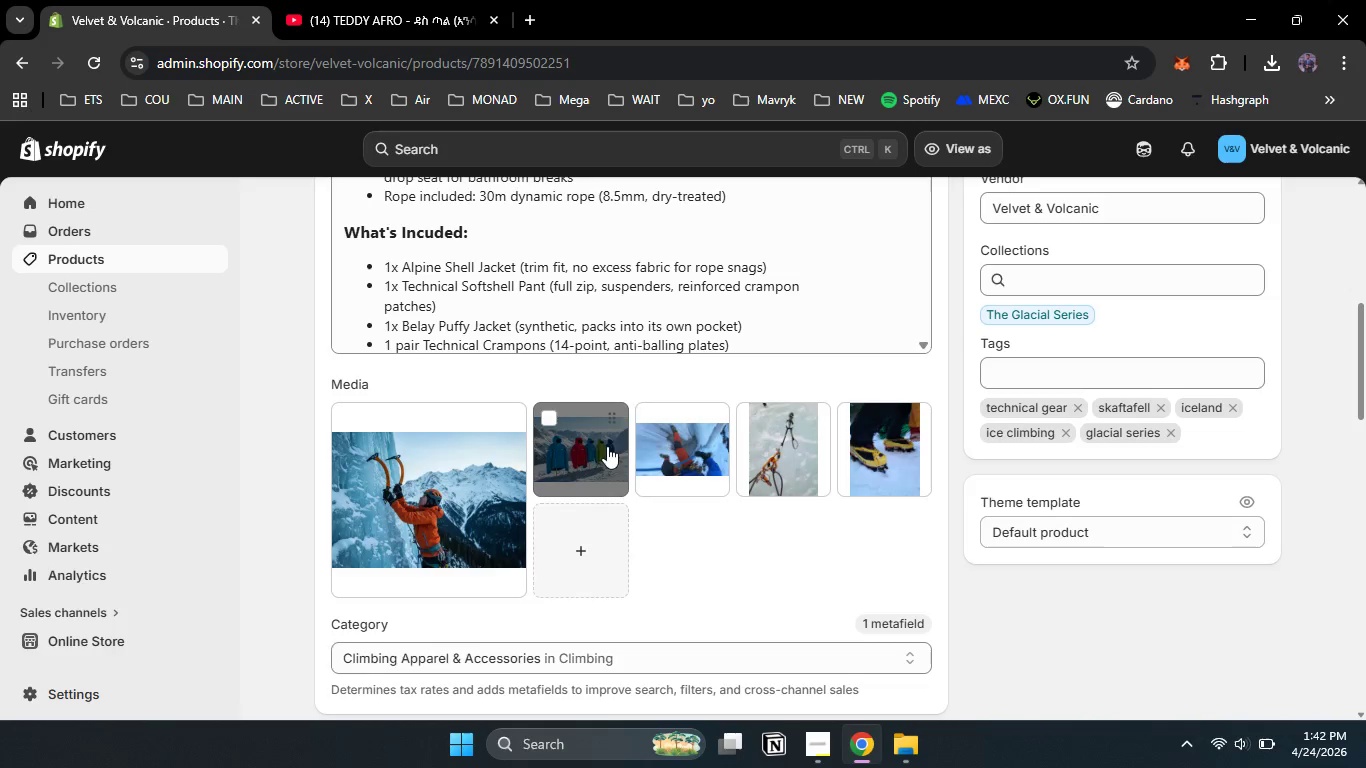 
left_click([607, 446])
 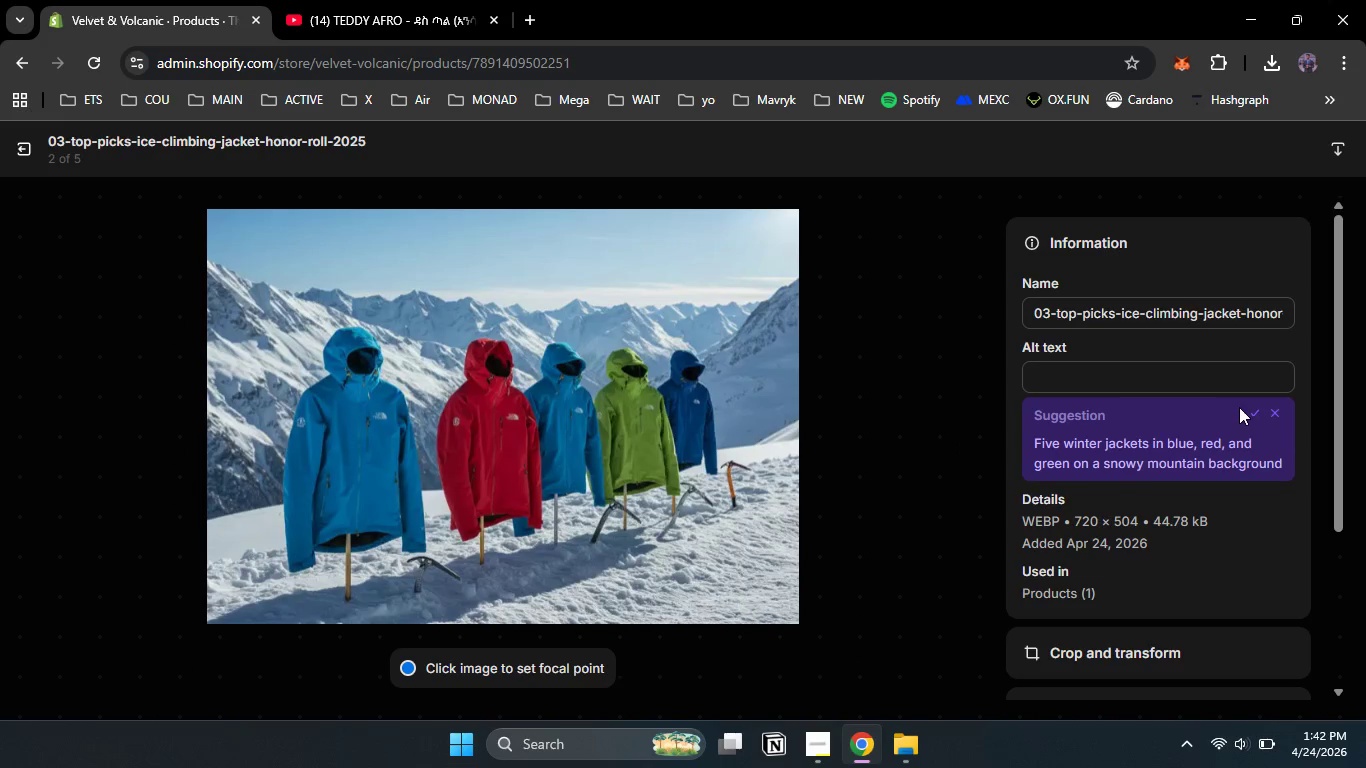 
left_click([1254, 409])
 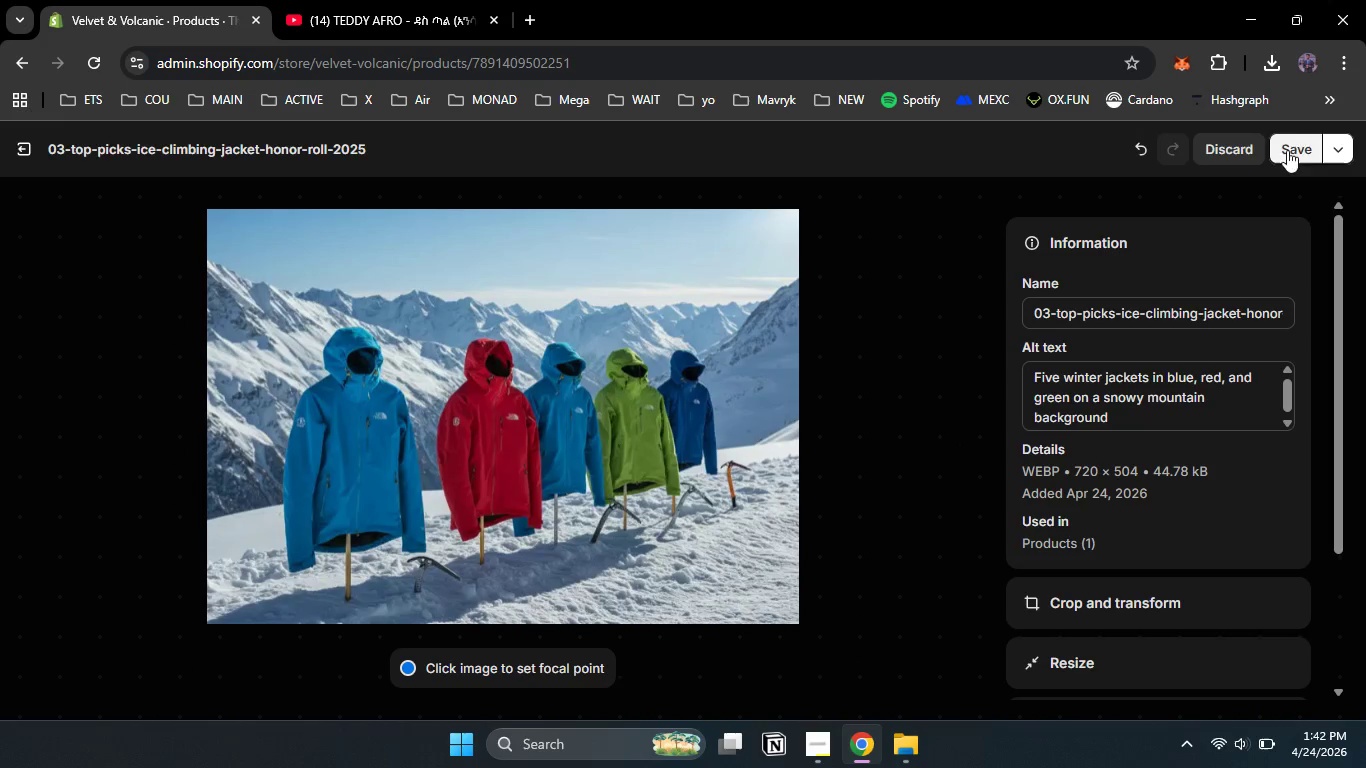 
left_click([1293, 140])
 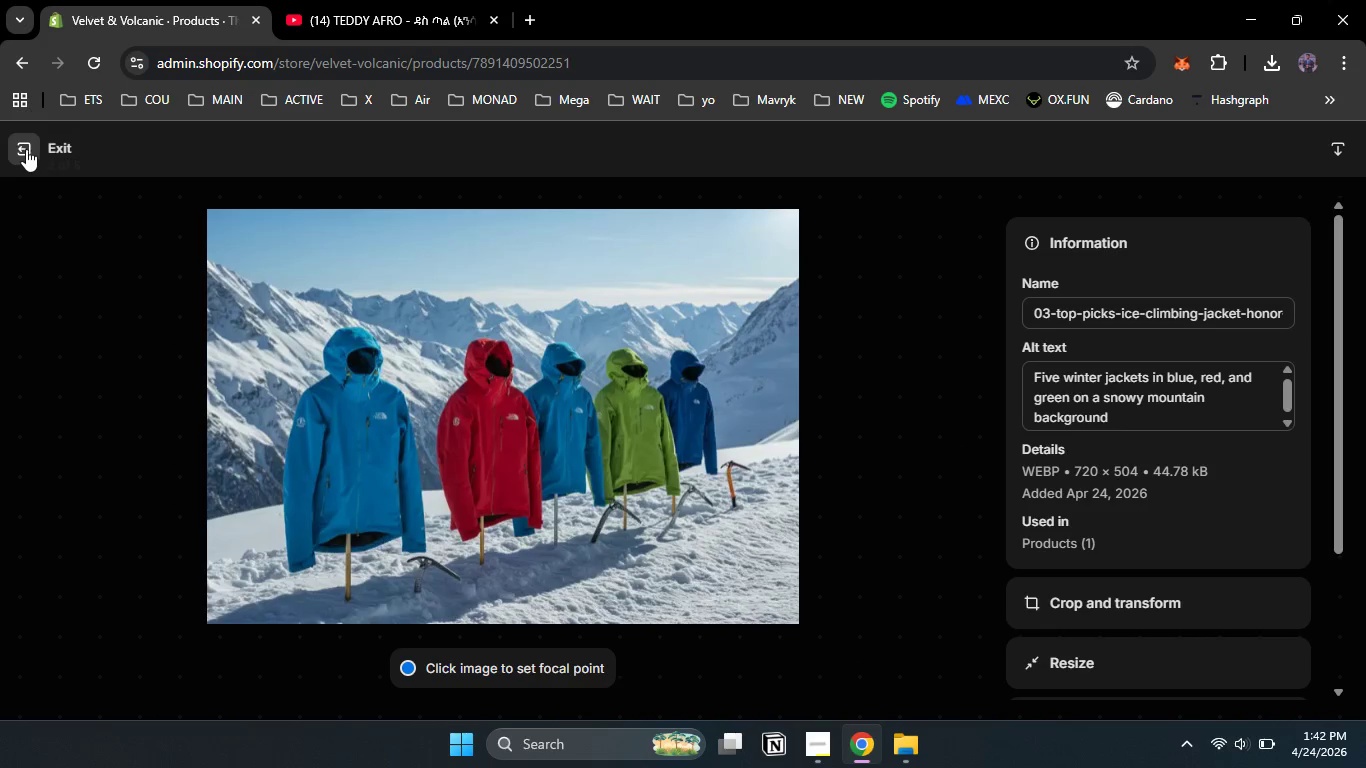 
left_click([26, 149])
 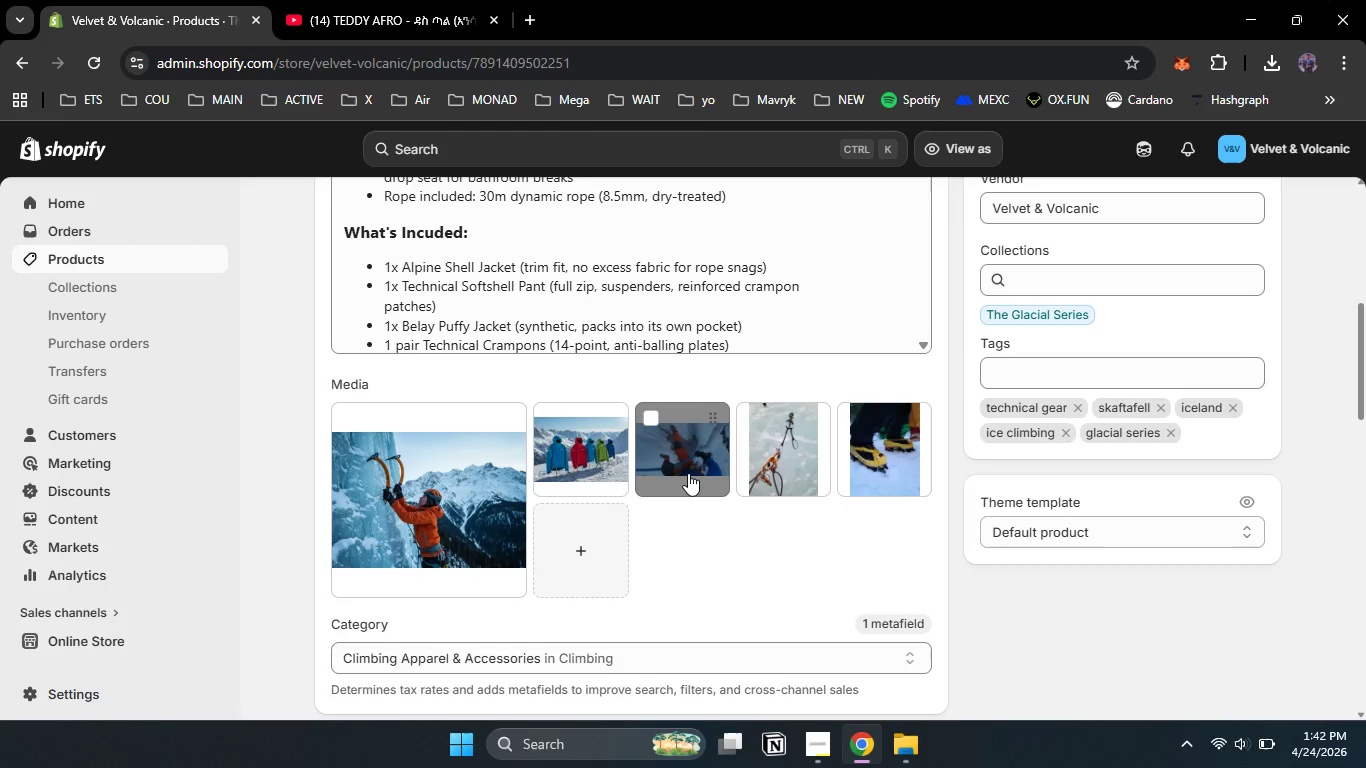 
left_click([688, 473])
 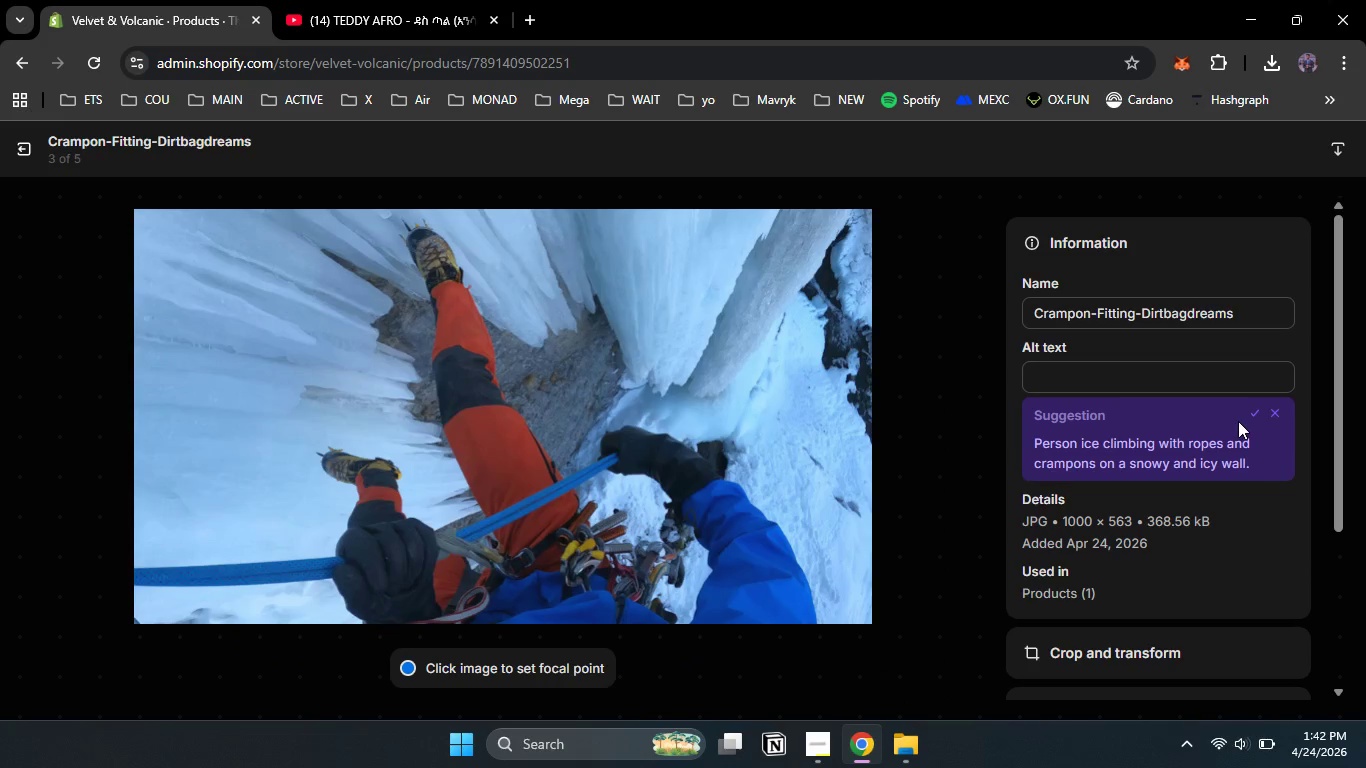 
left_click([1258, 414])
 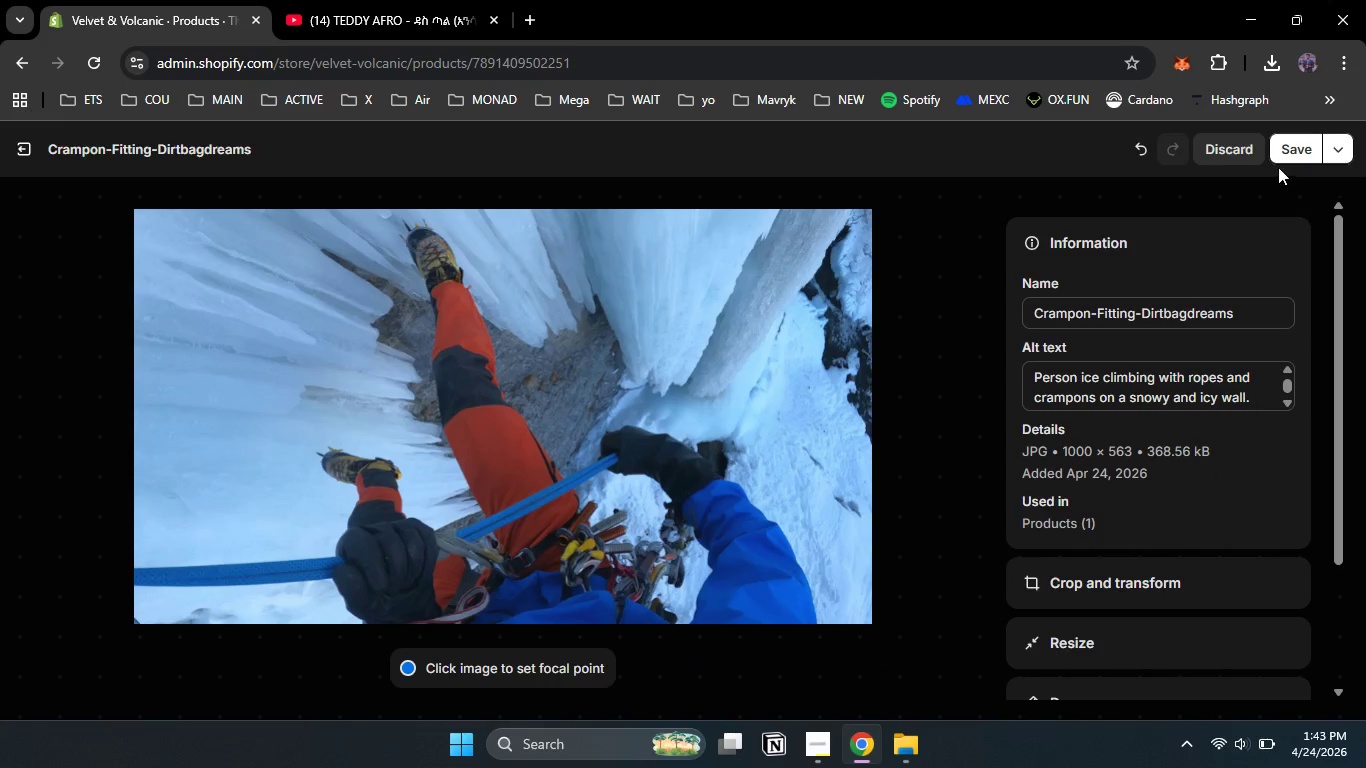 
left_click([1278, 160])
 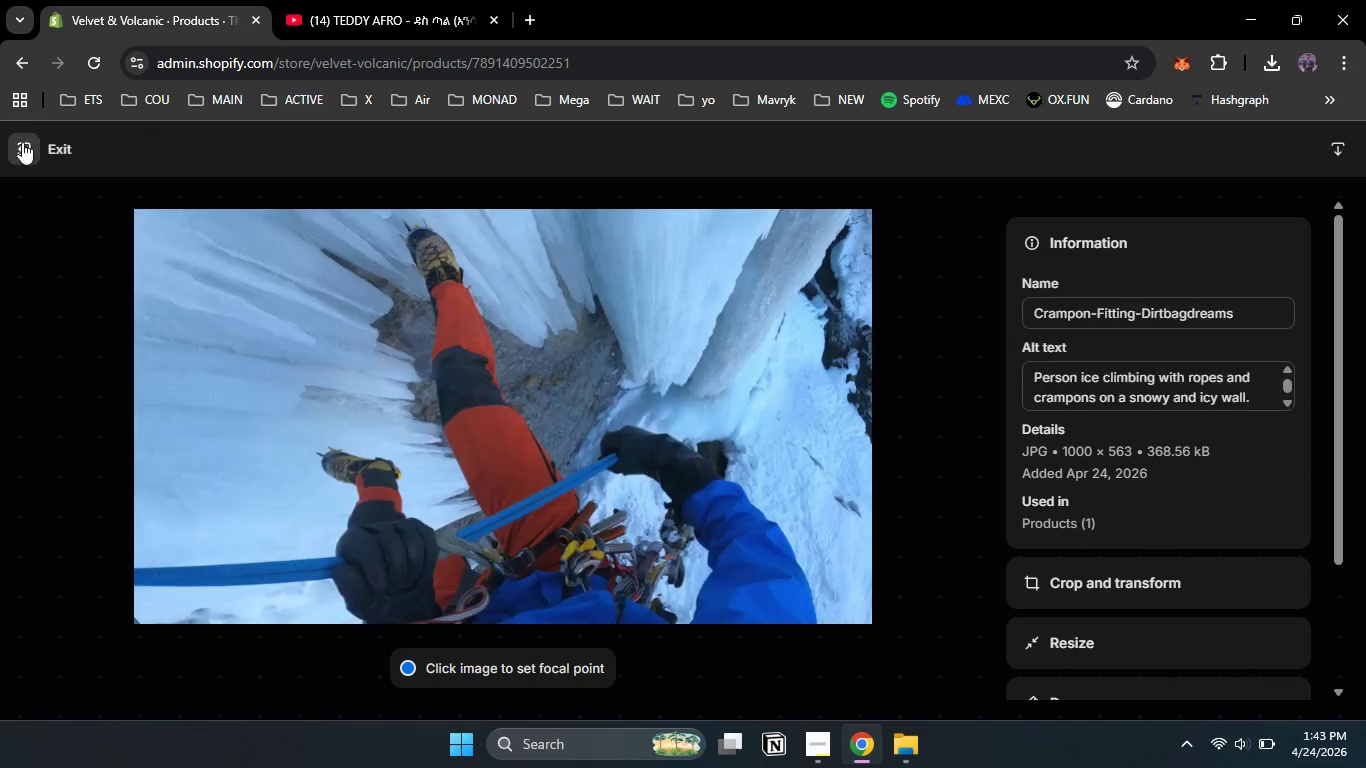 
left_click([23, 147])
 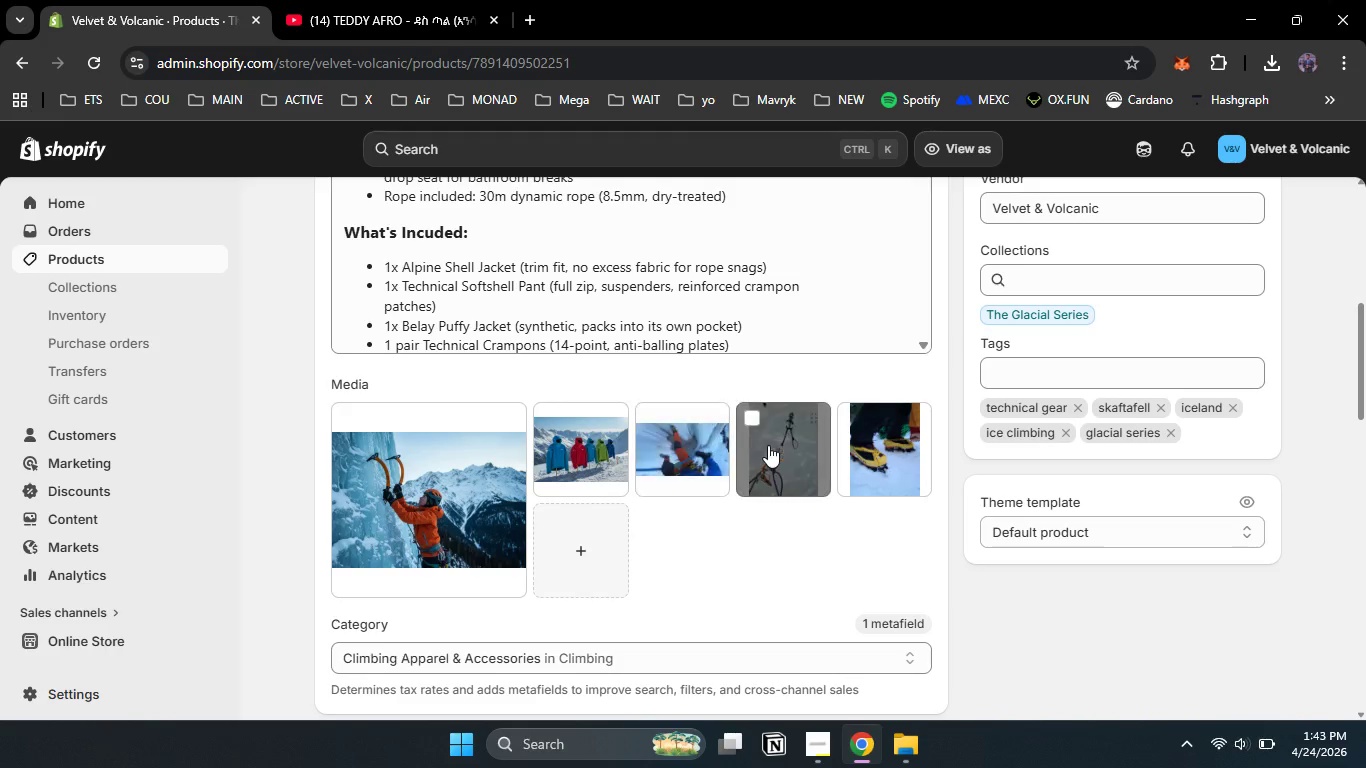 
left_click([768, 445])
 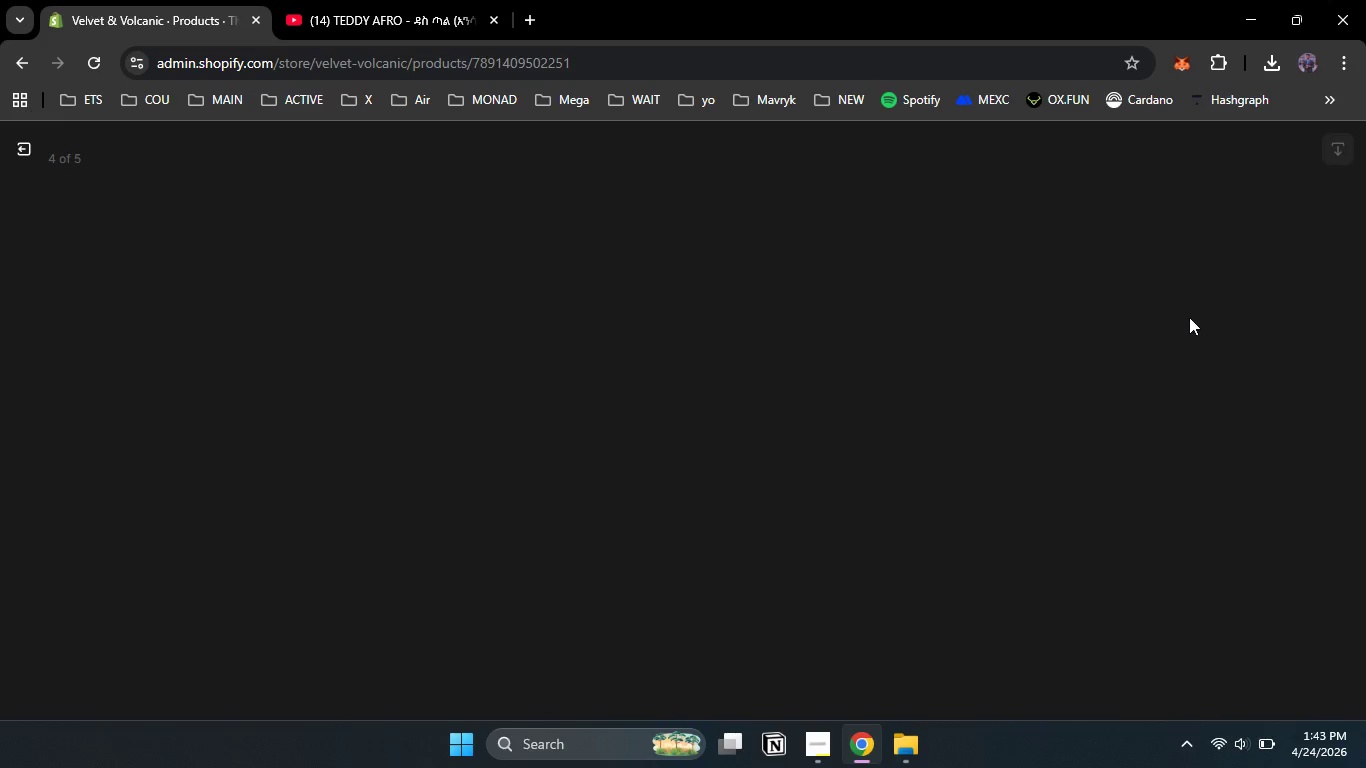 
mouse_move([1196, 326])
 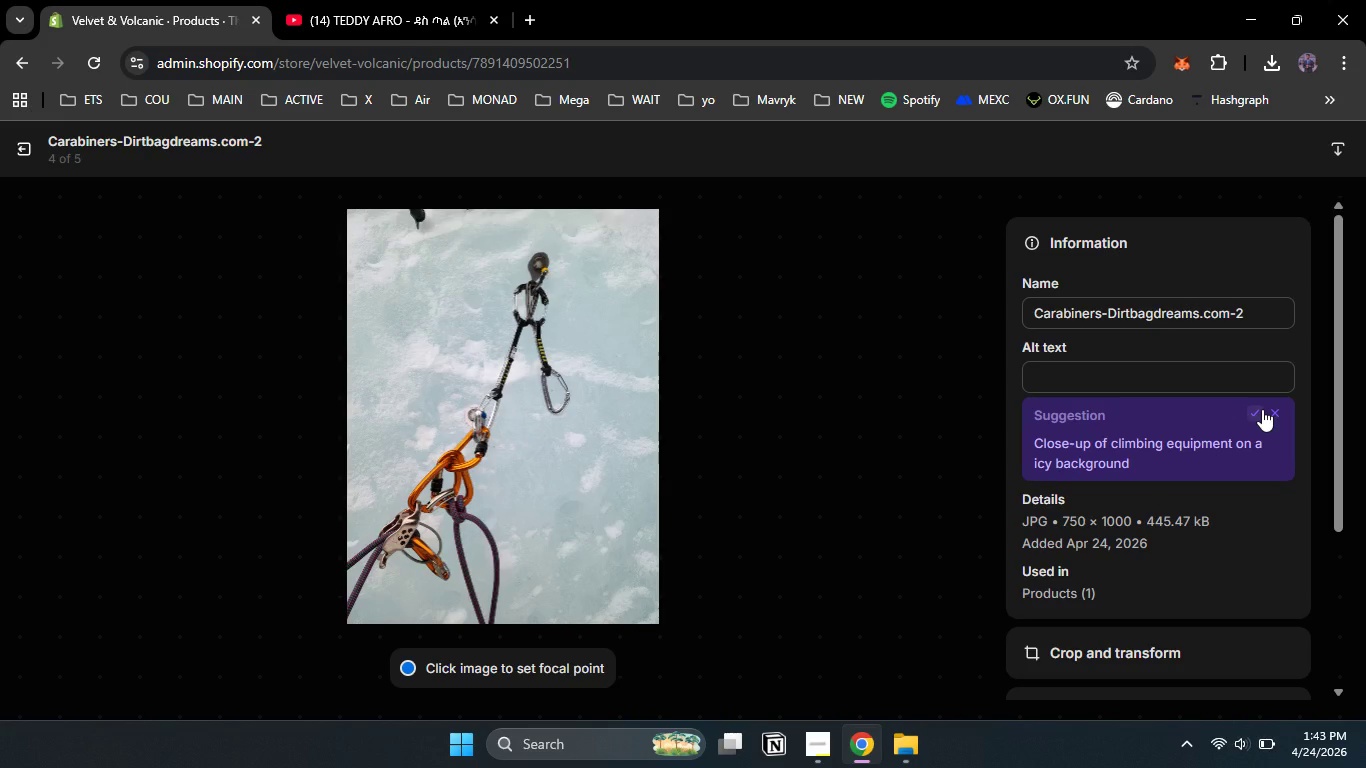 
left_click([1262, 409])
 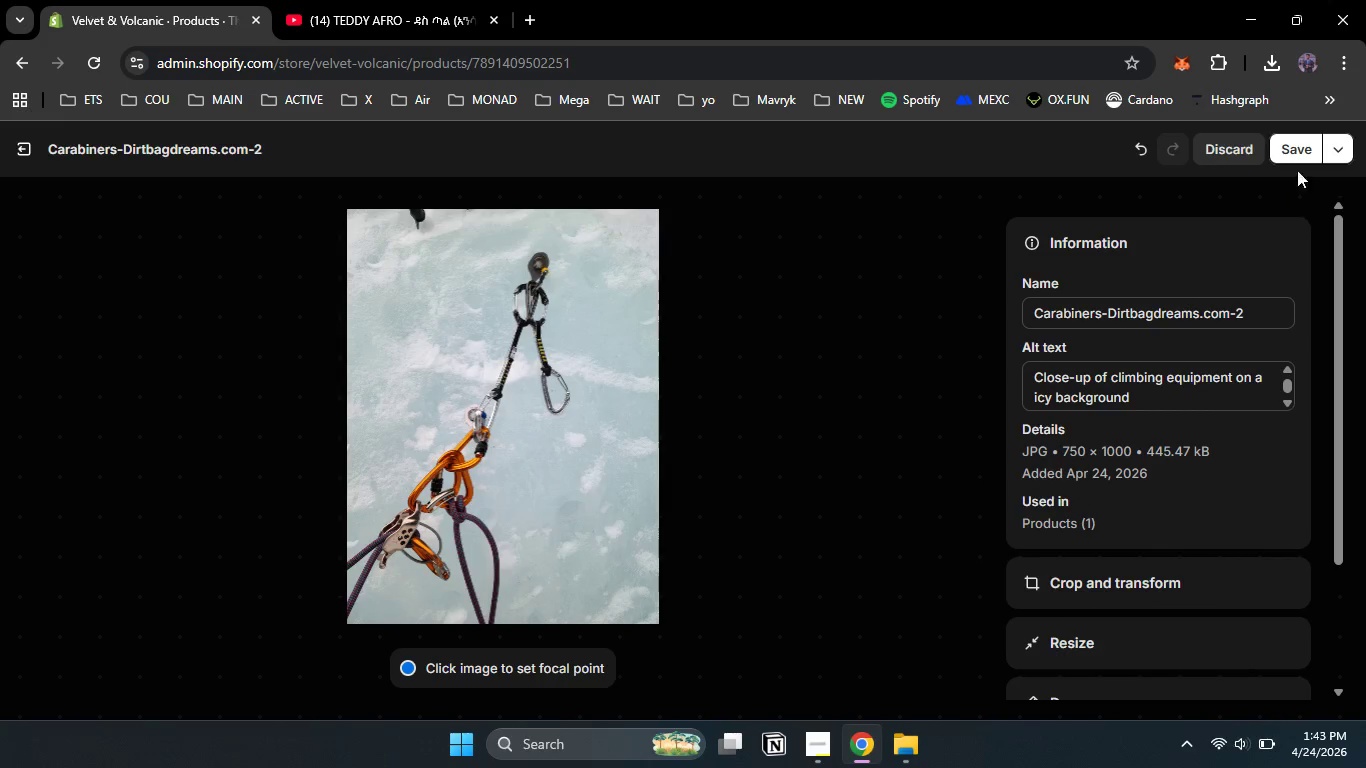 
left_click([1297, 162])
 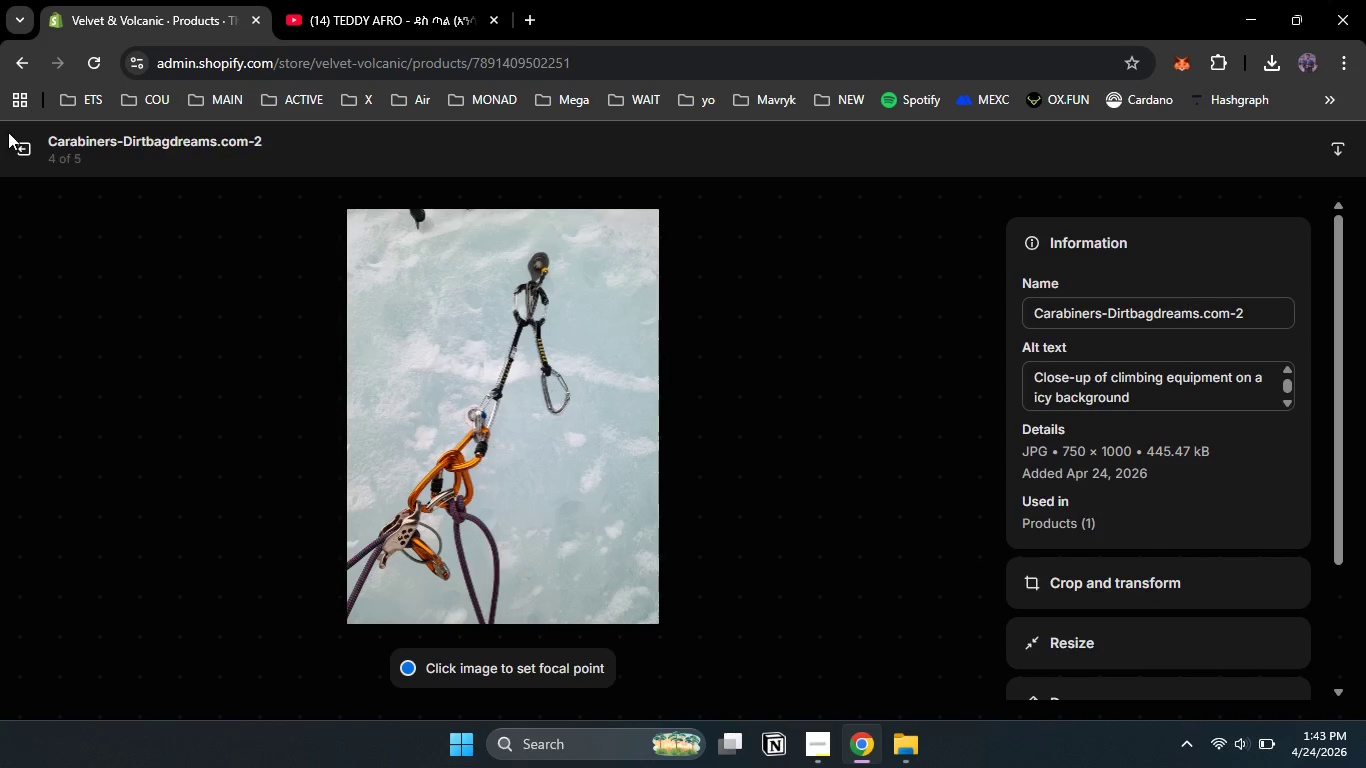 
left_click([14, 143])
 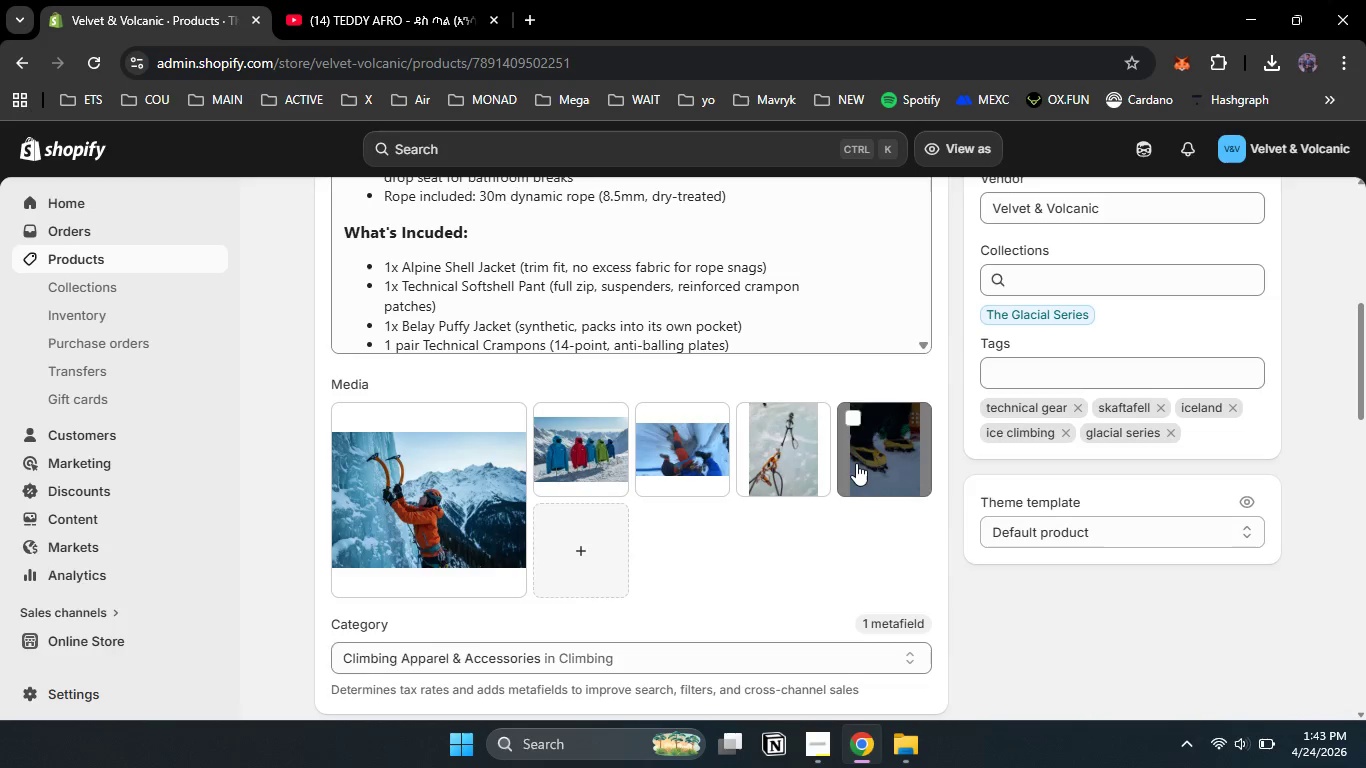 
left_click([856, 463])
 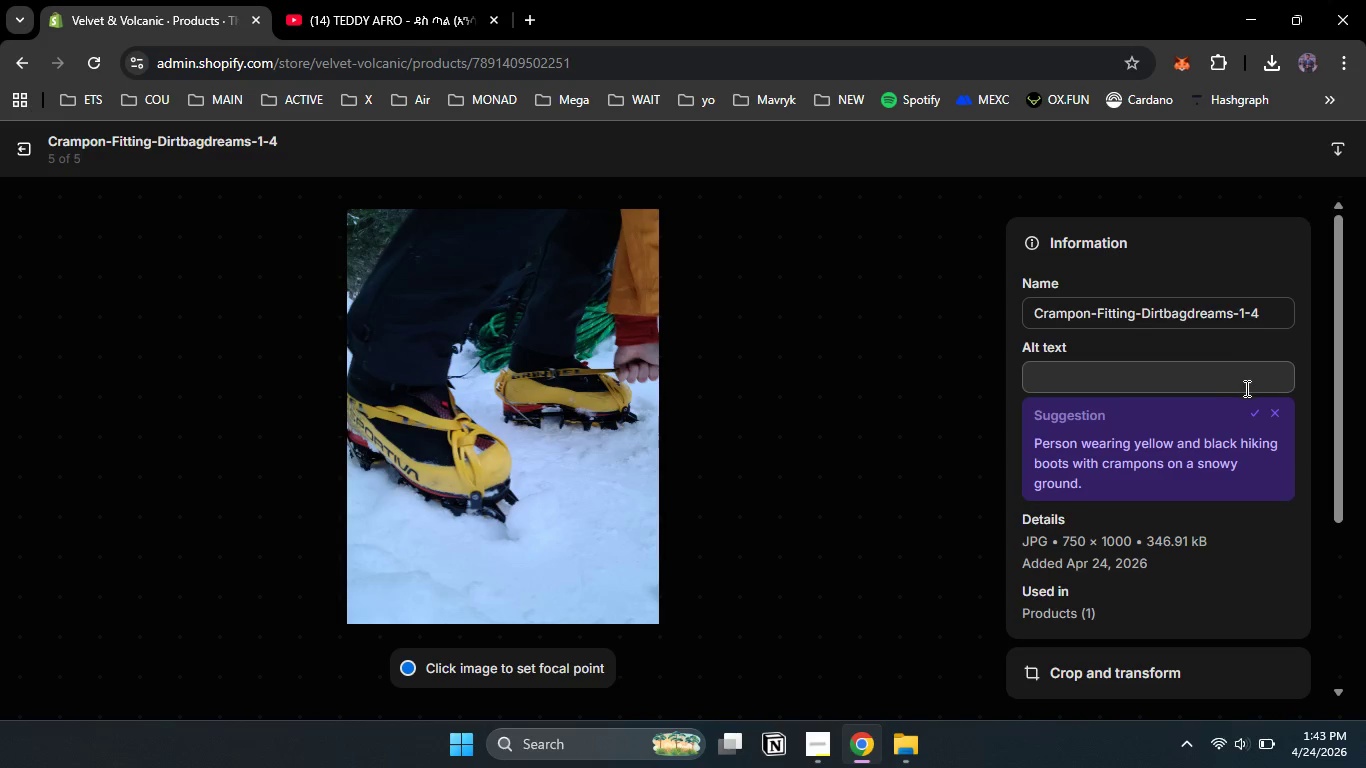 
wait(5.02)
 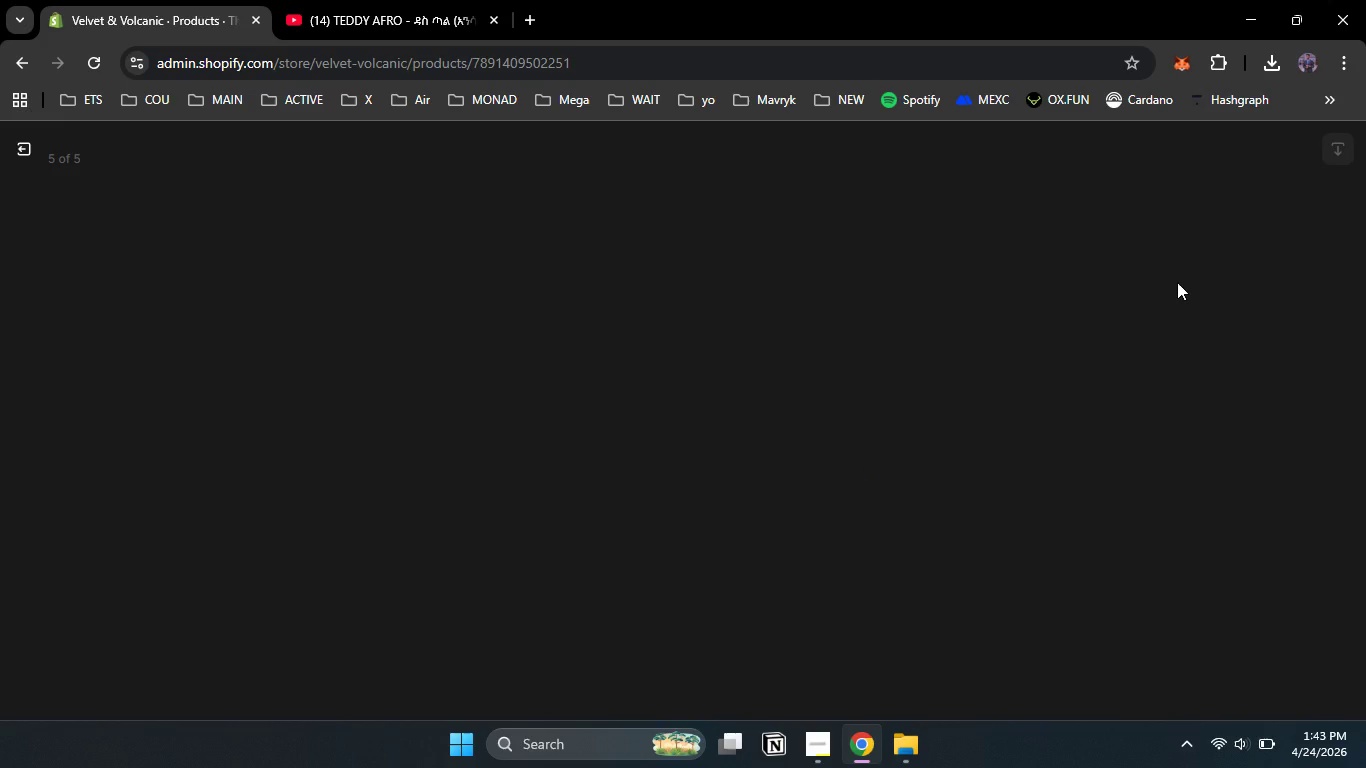 
left_click([1252, 413])
 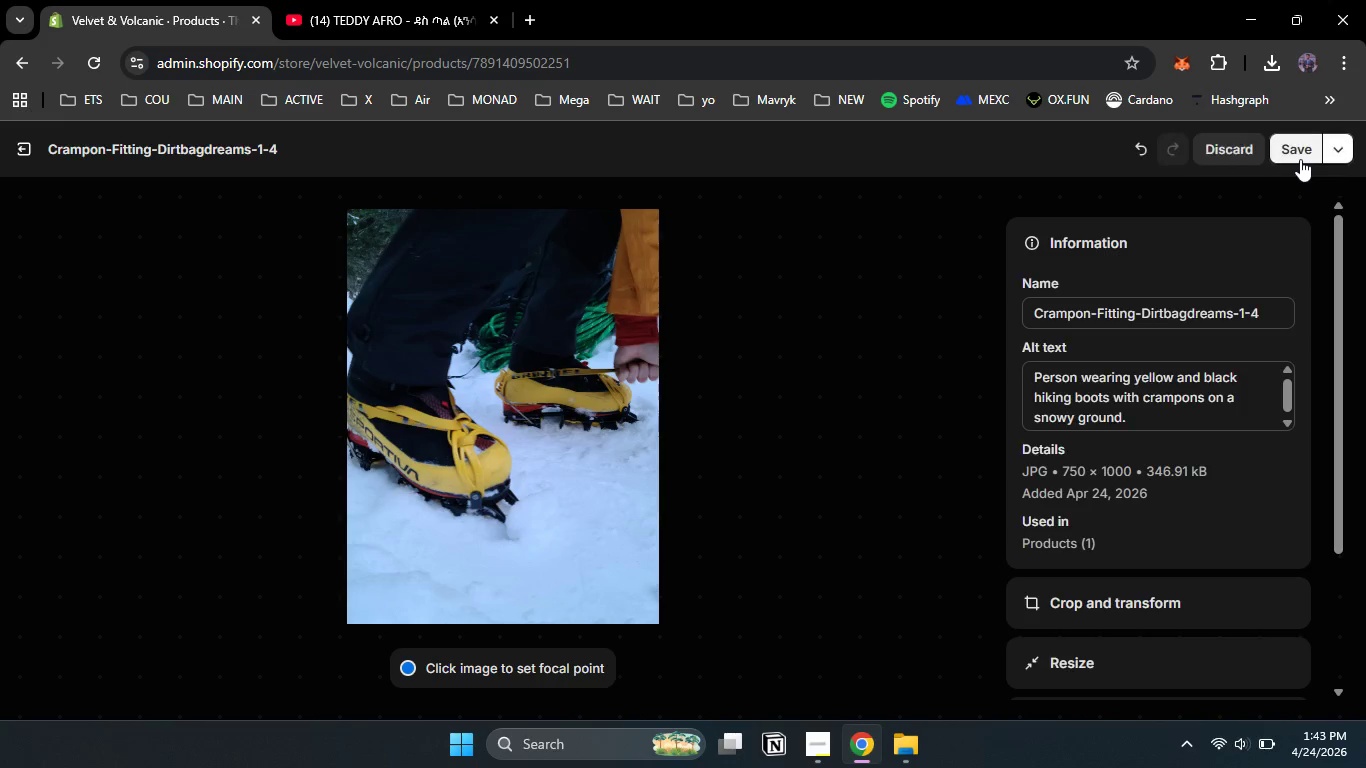 
left_click([1300, 159])
 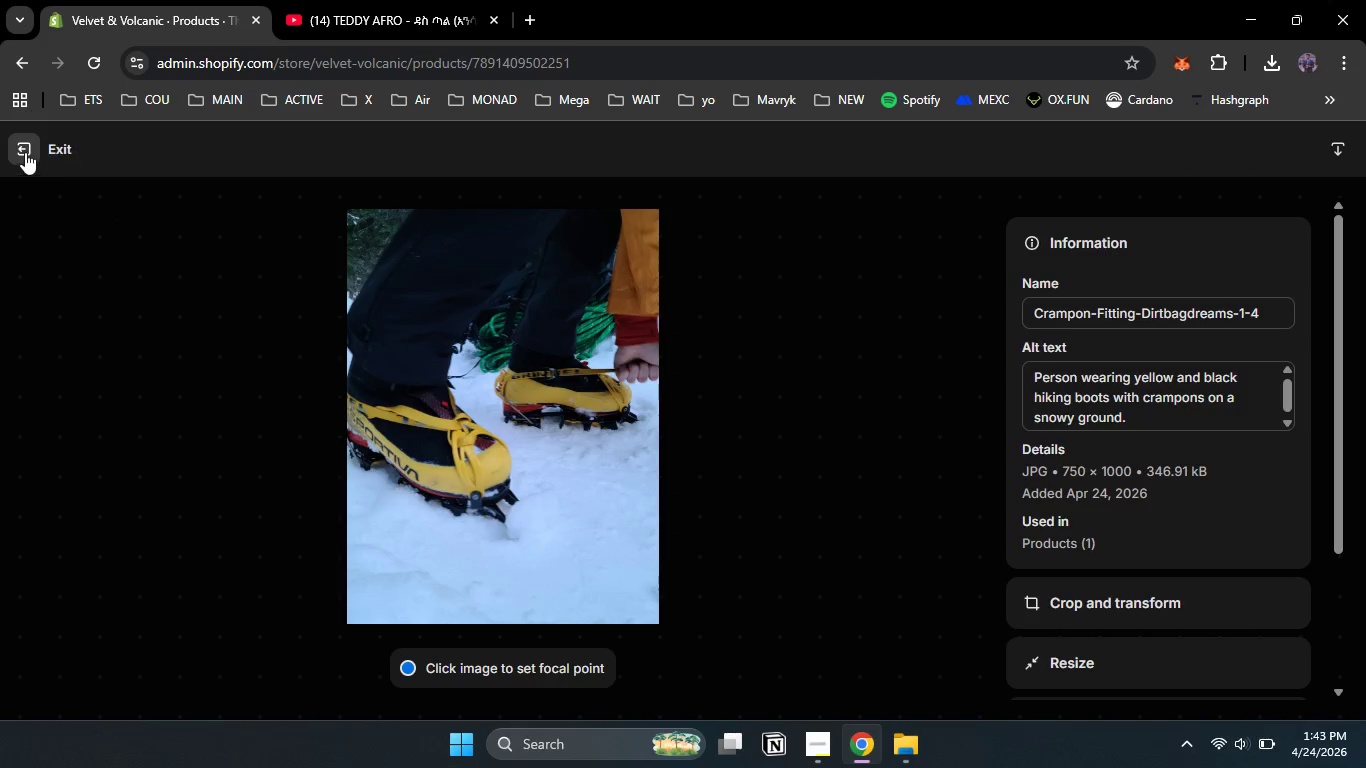 
left_click([25, 151])
 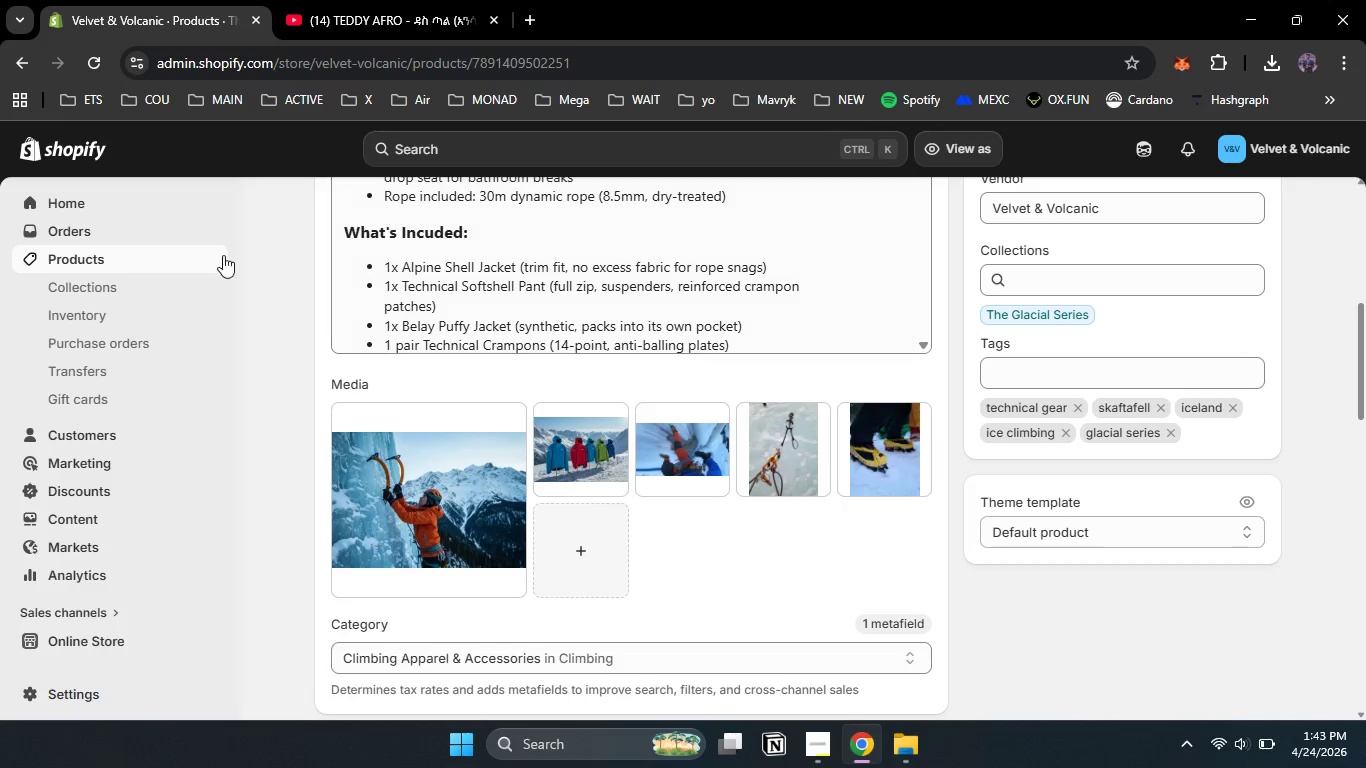 
left_click([190, 254])
 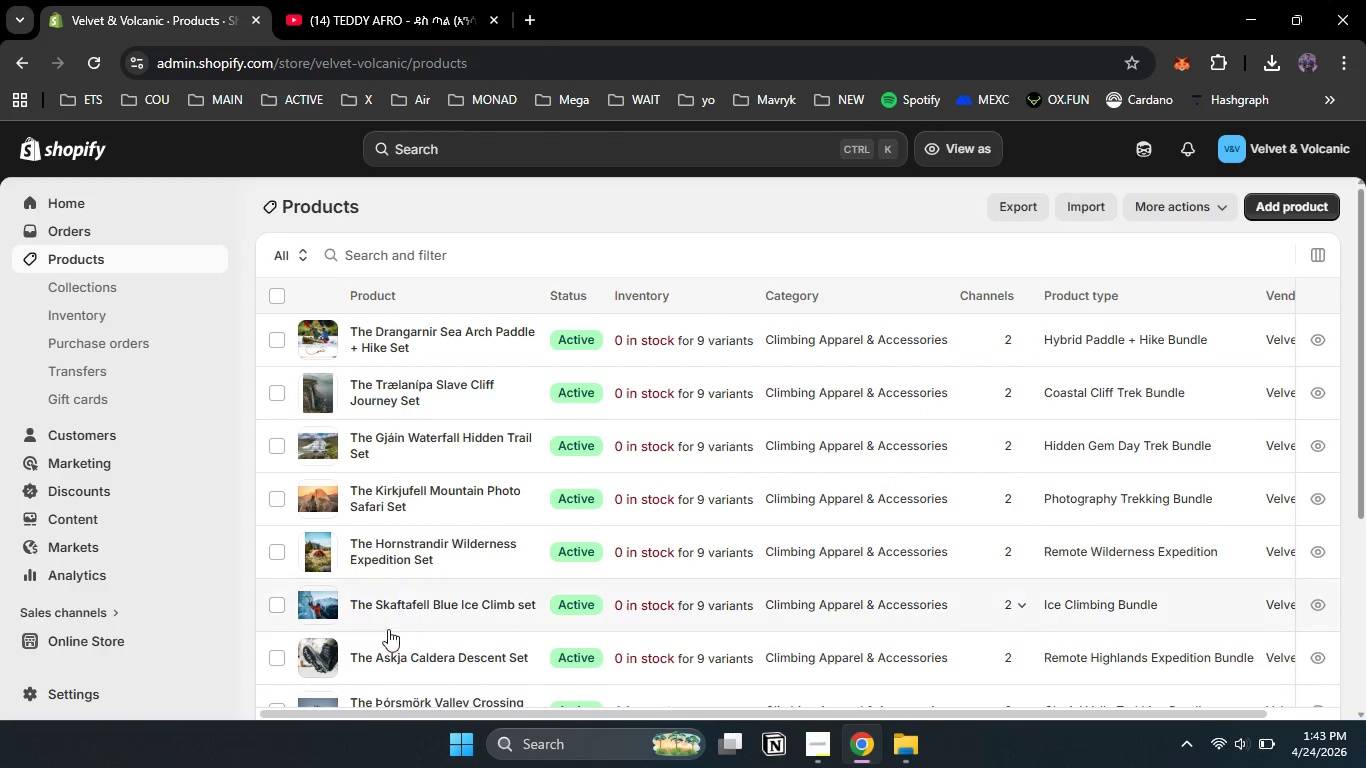 
left_click([370, 658])
 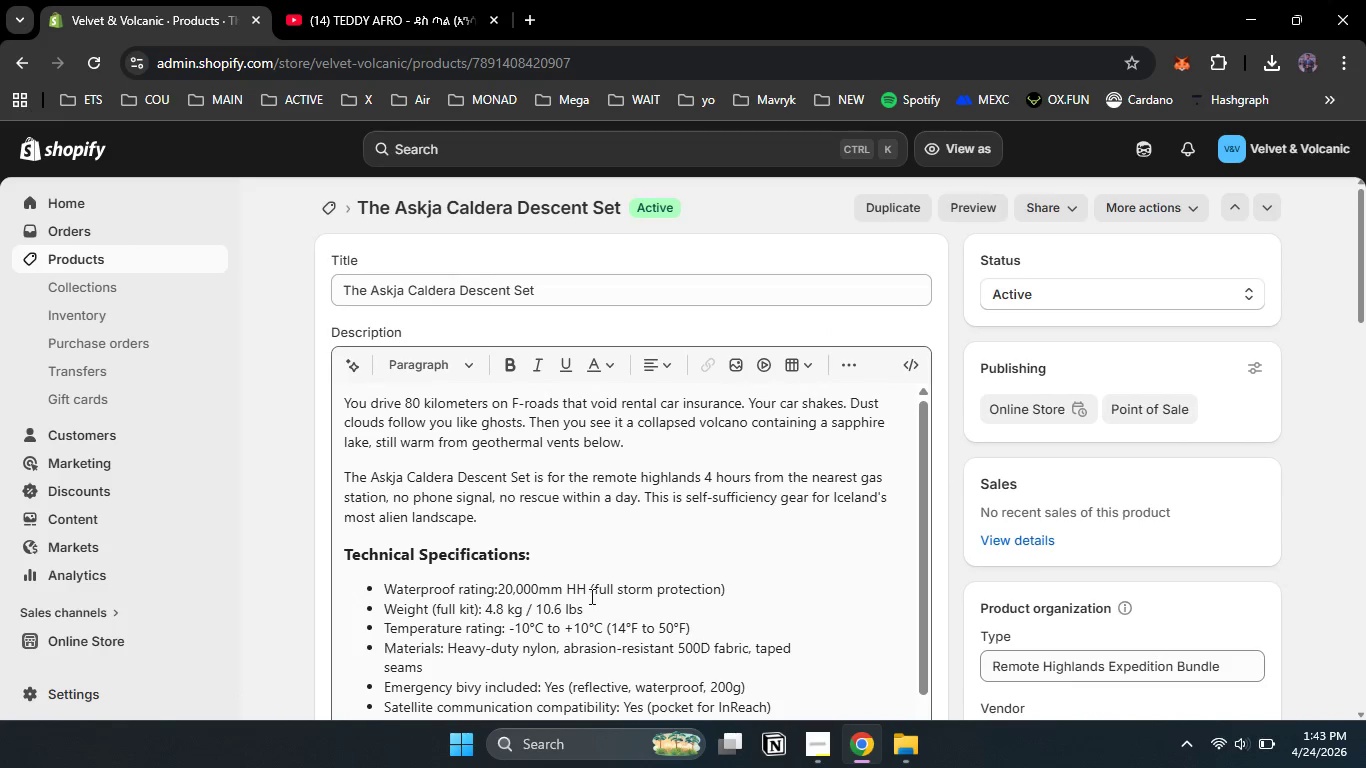 
scroll: coordinate [1083, 629], scroll_direction: down, amount: 4.0
 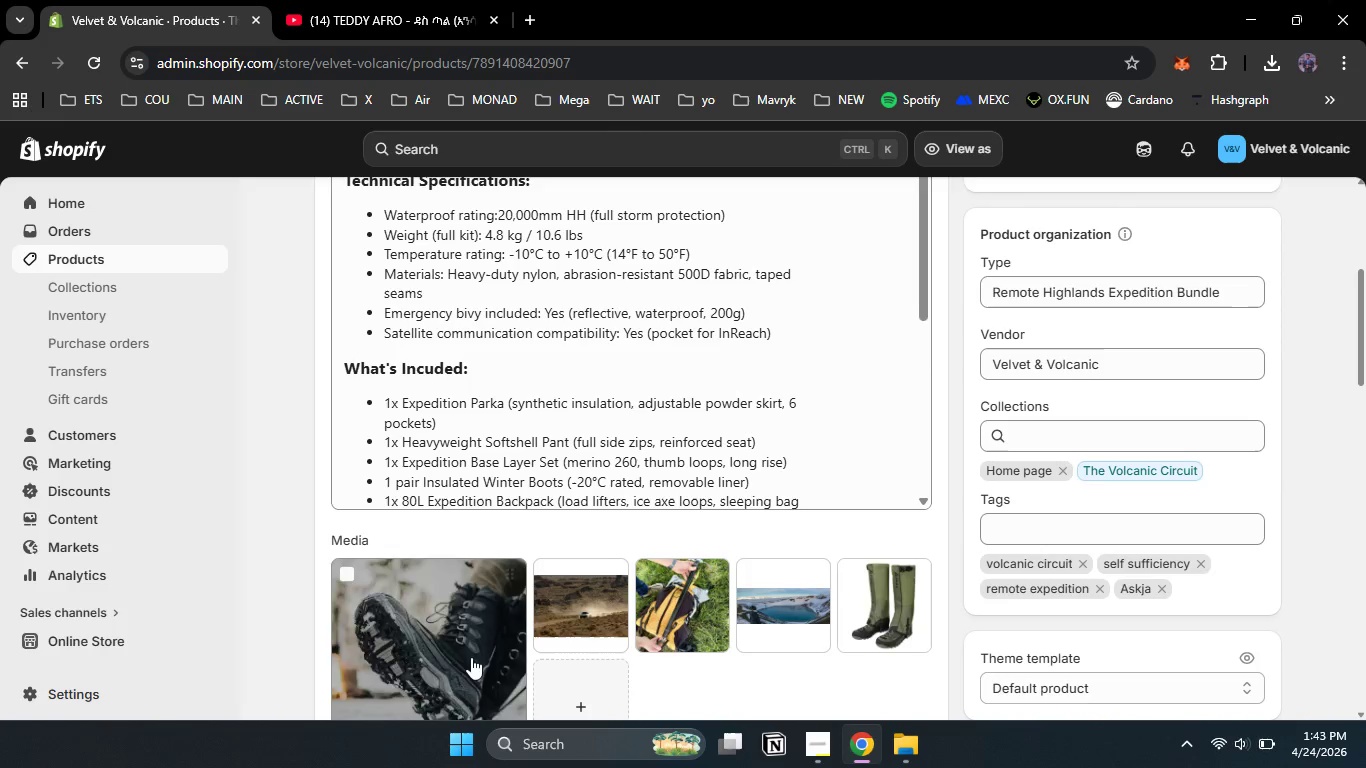 
left_click([452, 662])
 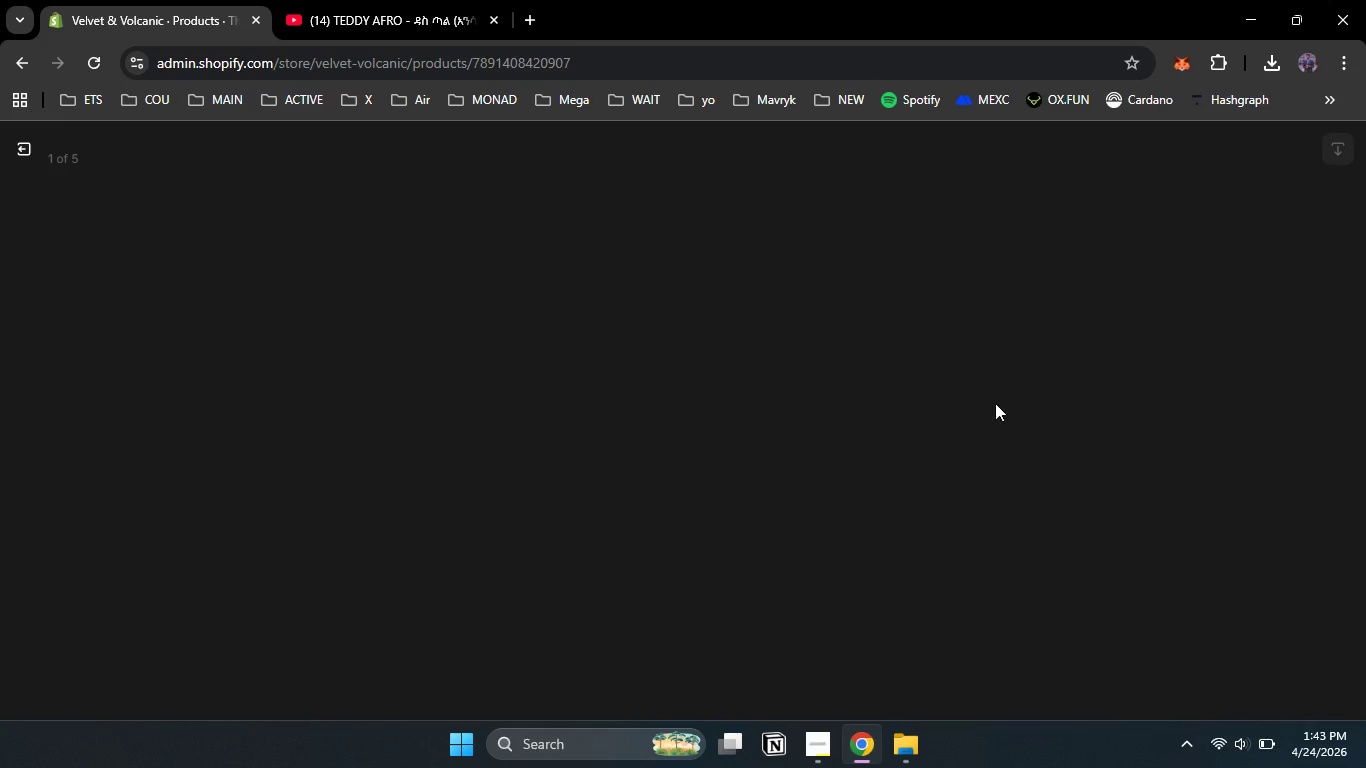 
mouse_move([1001, 403])
 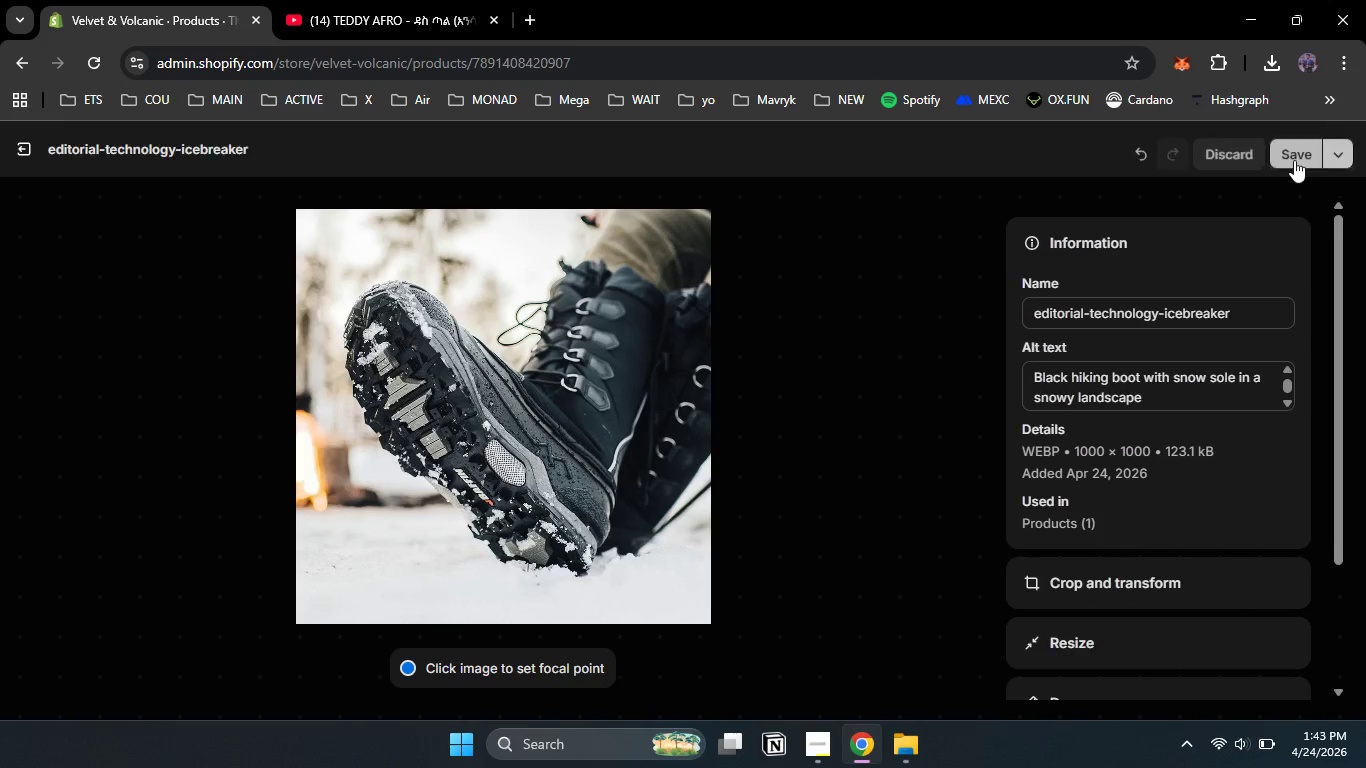 
left_click([1277, 154])
 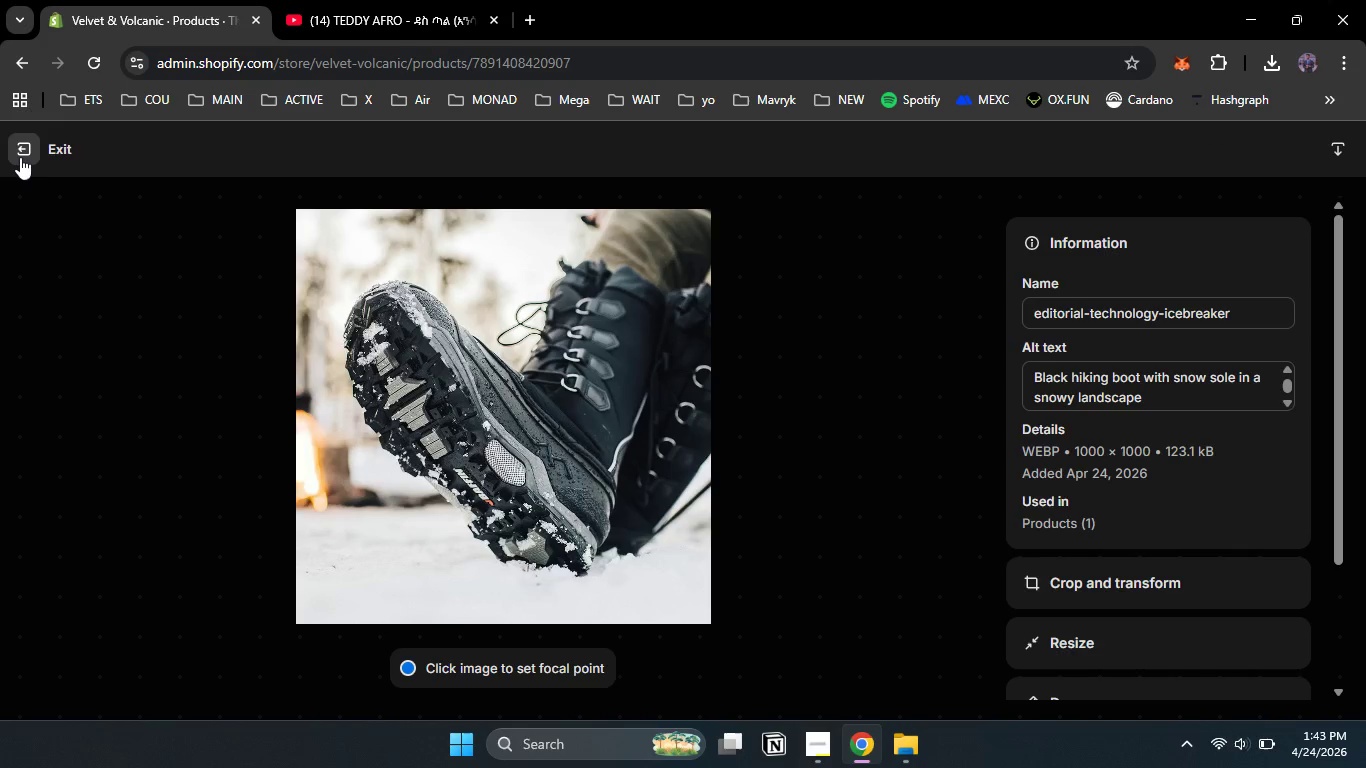 
left_click([20, 157])
 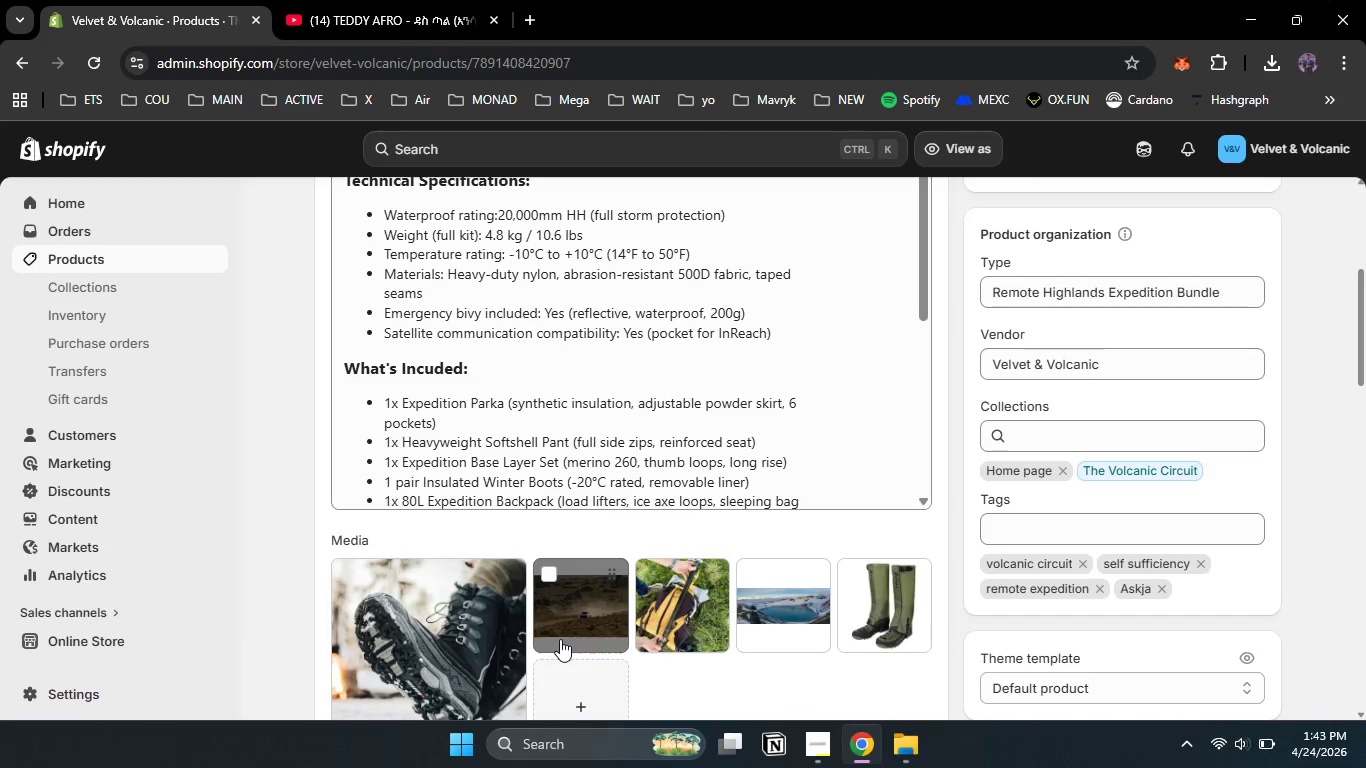 
left_click([560, 639])
 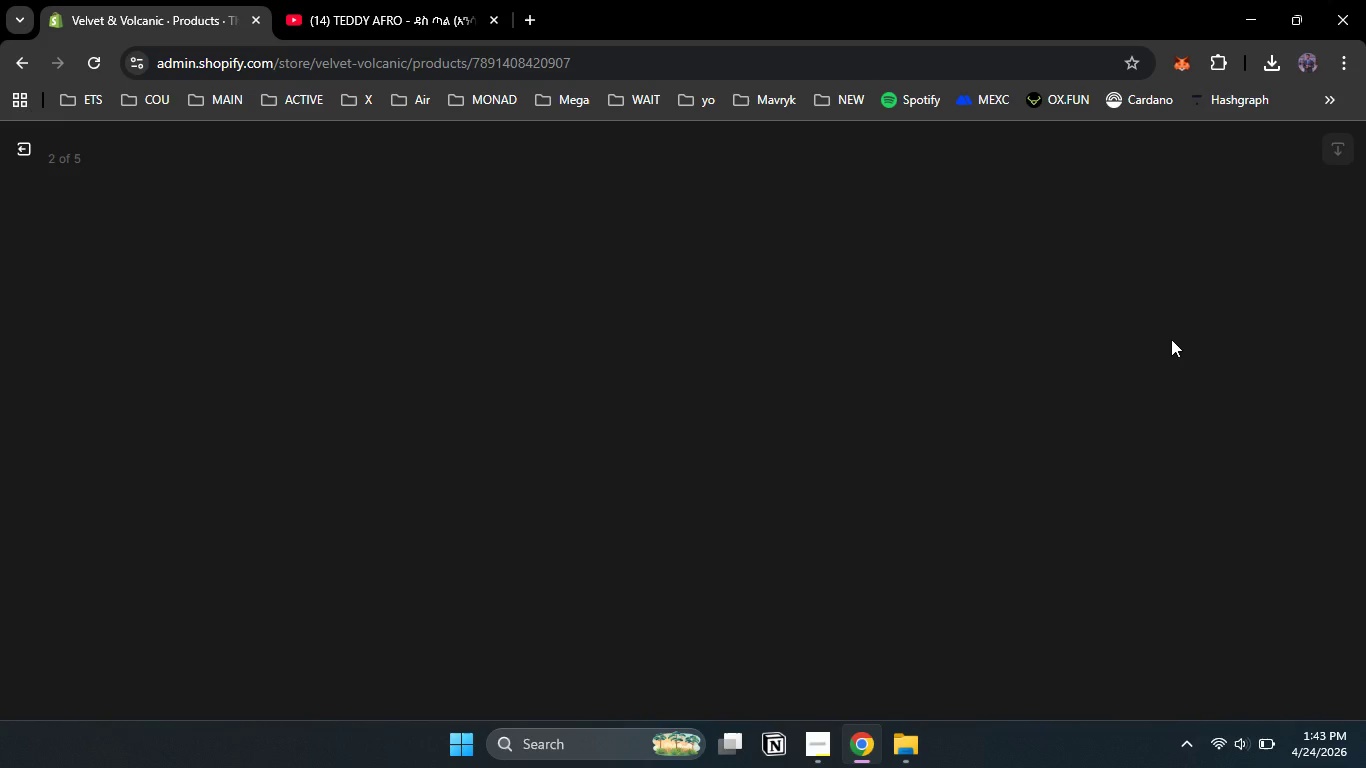 
mouse_move([1228, 303])
 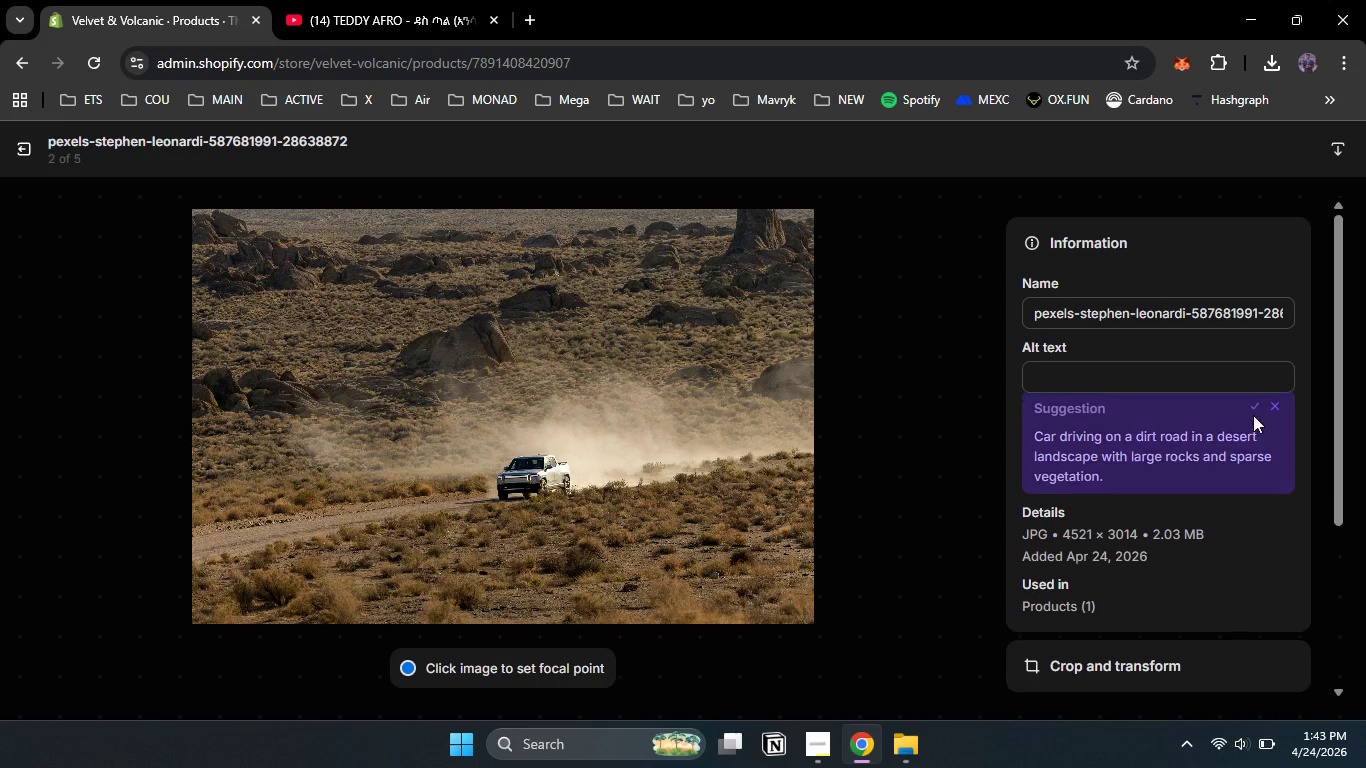 
left_click([1253, 415])
 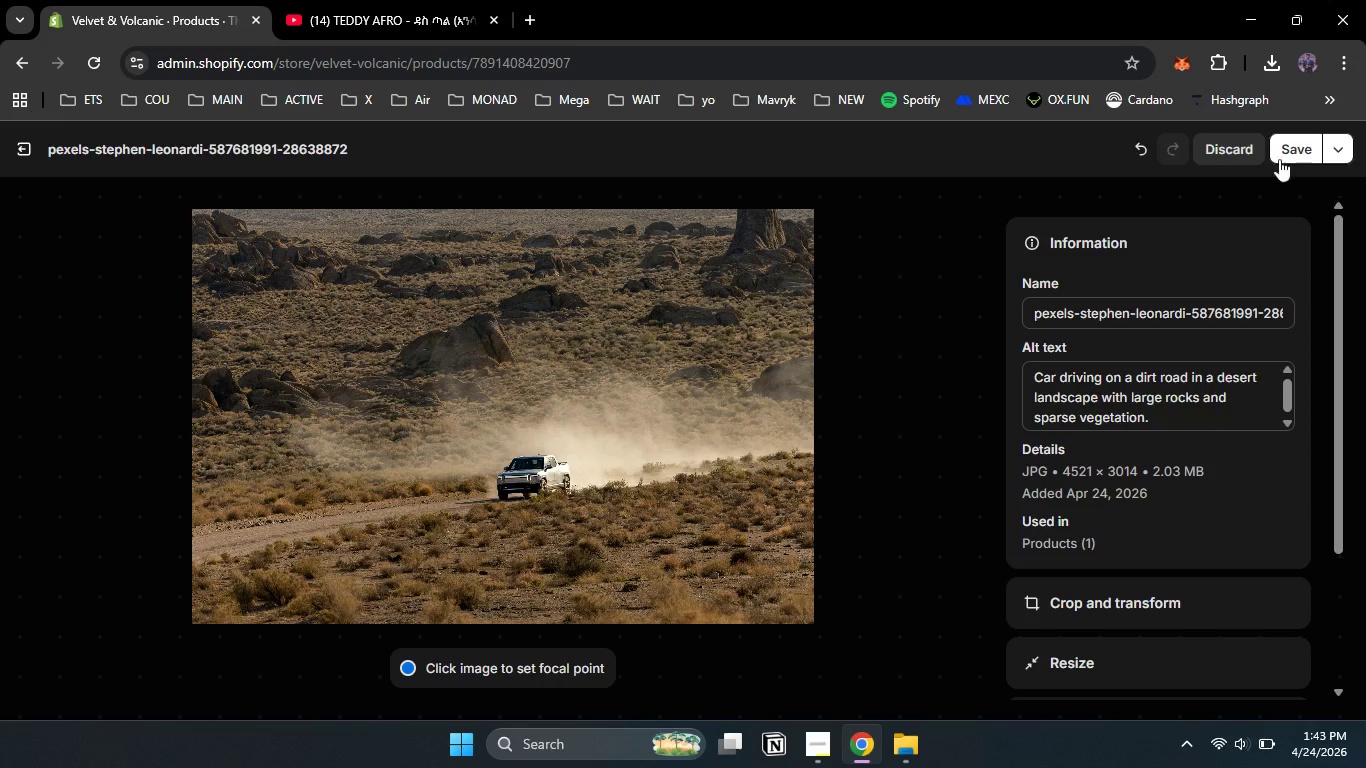 
left_click([1290, 150])
 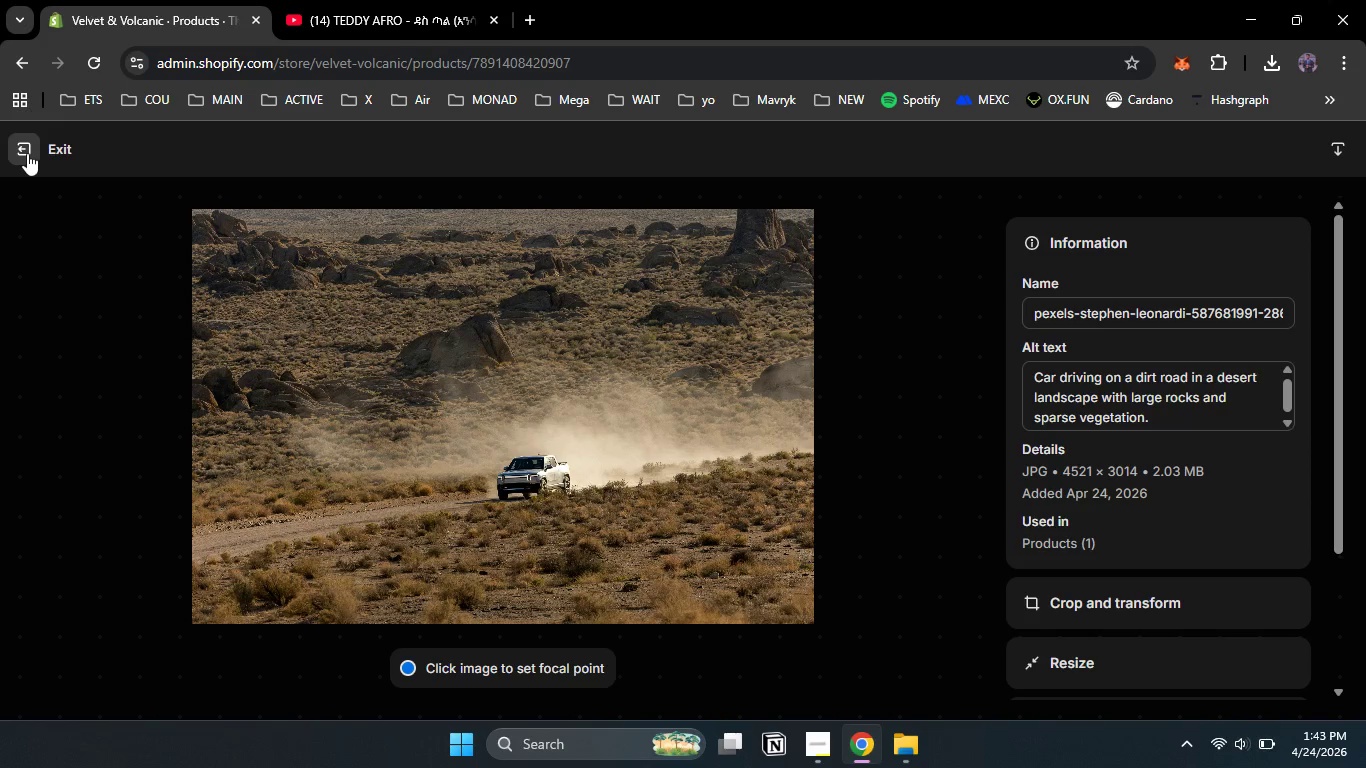 
left_click([27, 153])
 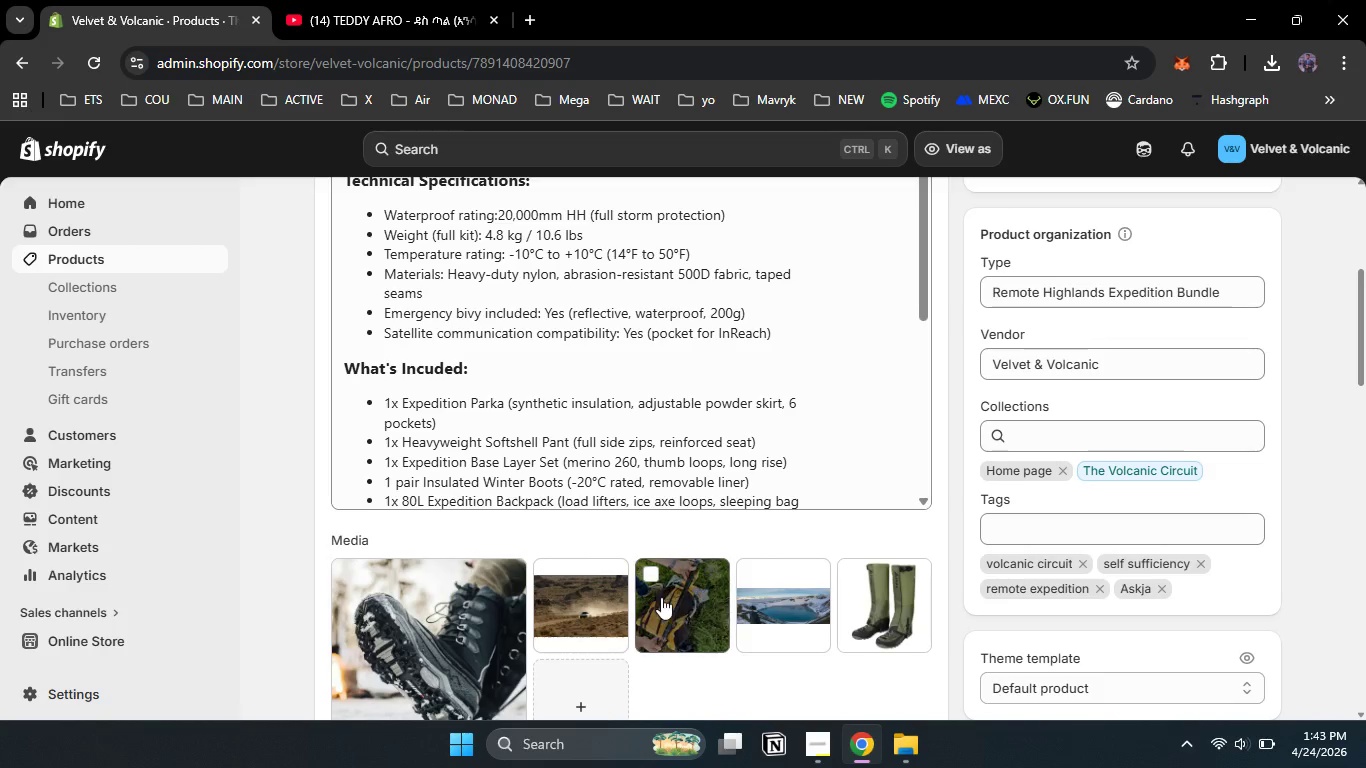 
left_click([661, 597])
 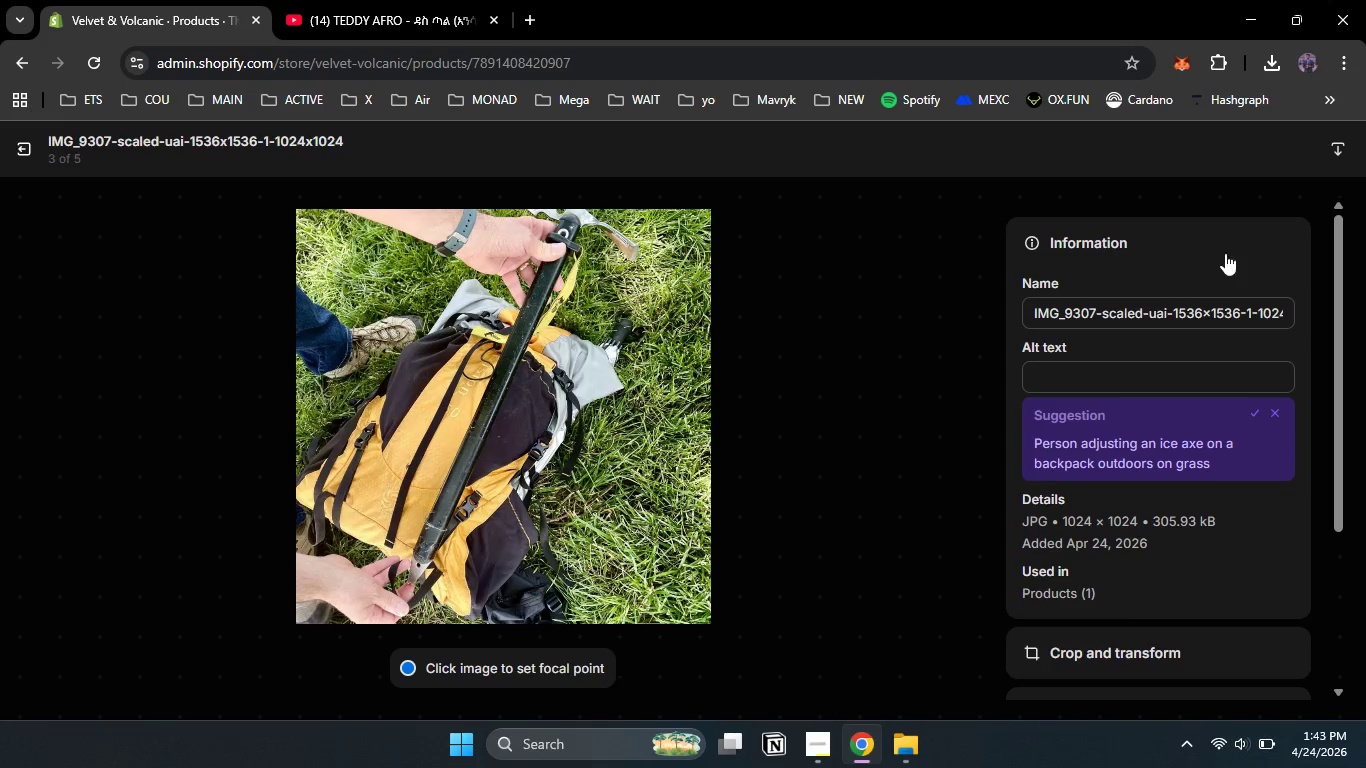 
wait(5.67)
 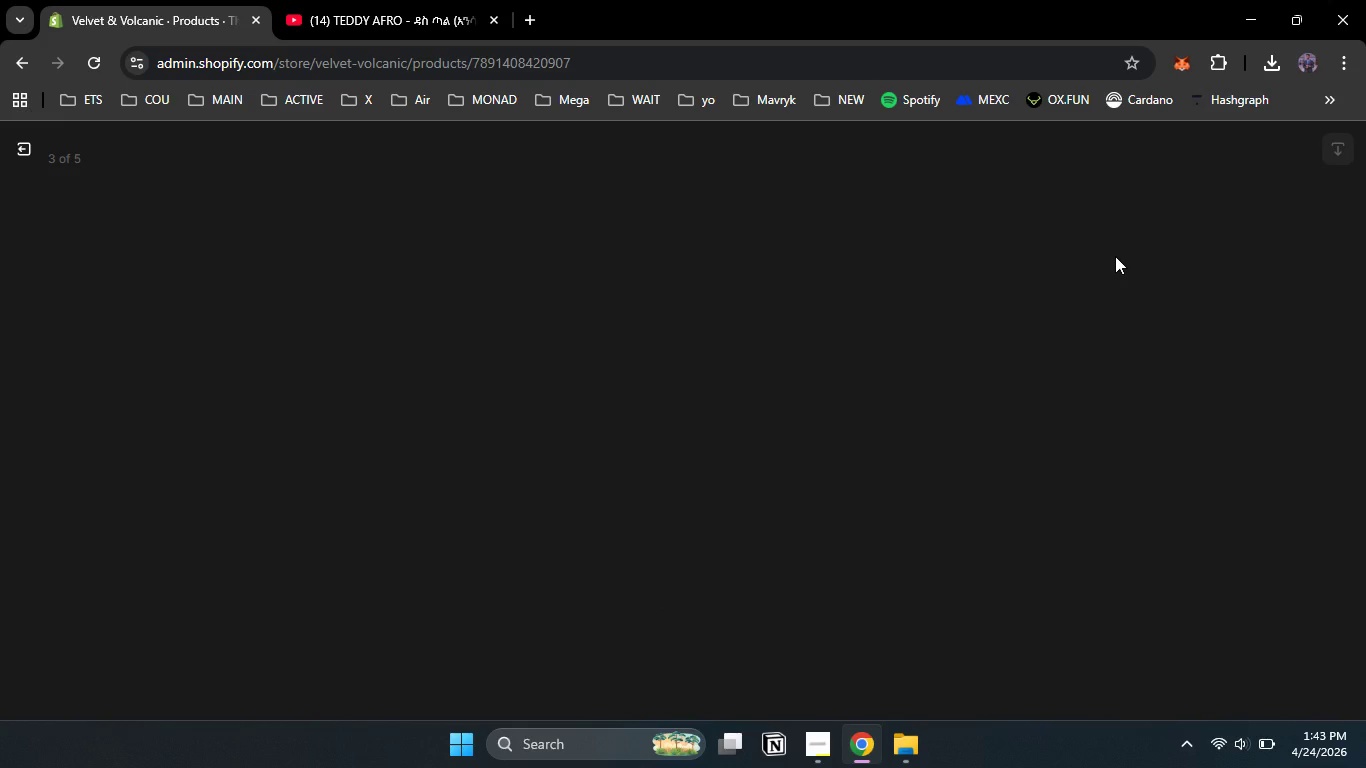 
left_click([1251, 417])
 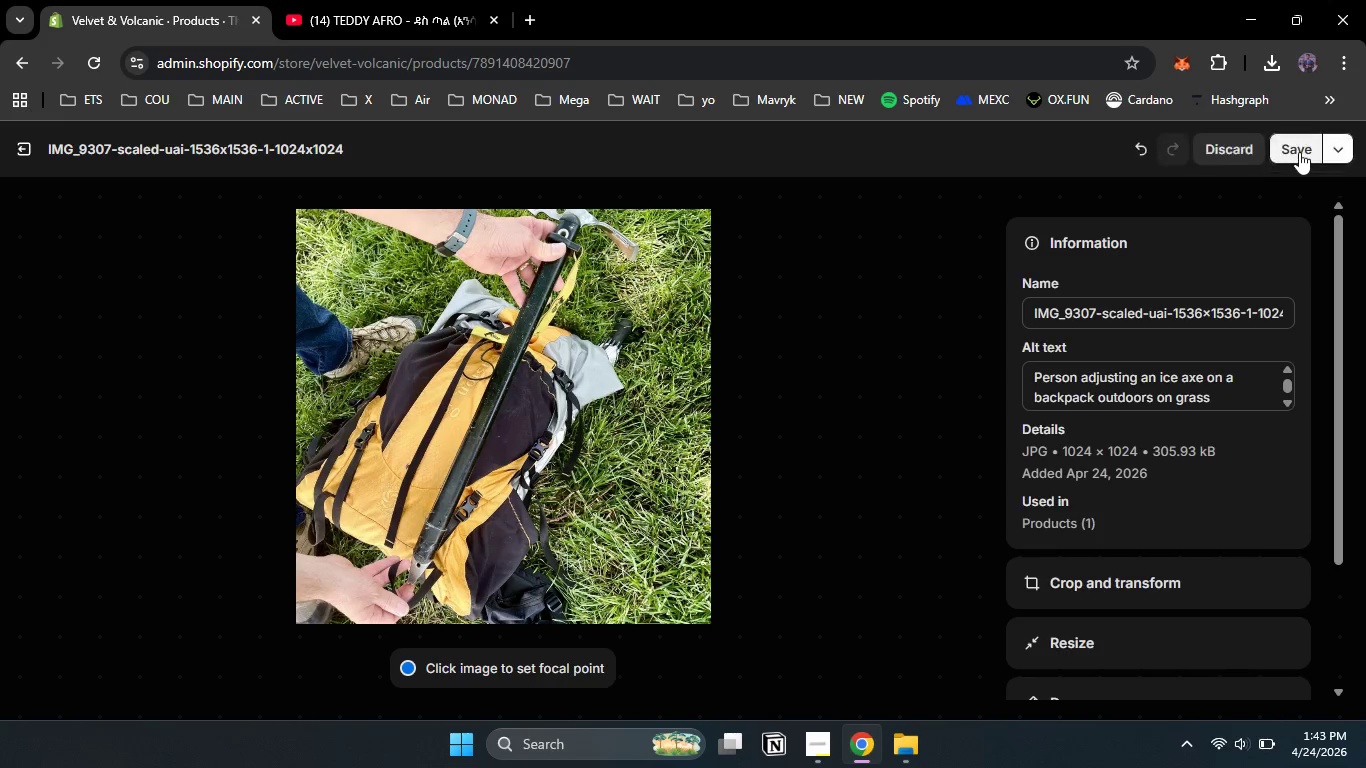 
left_click([1298, 152])
 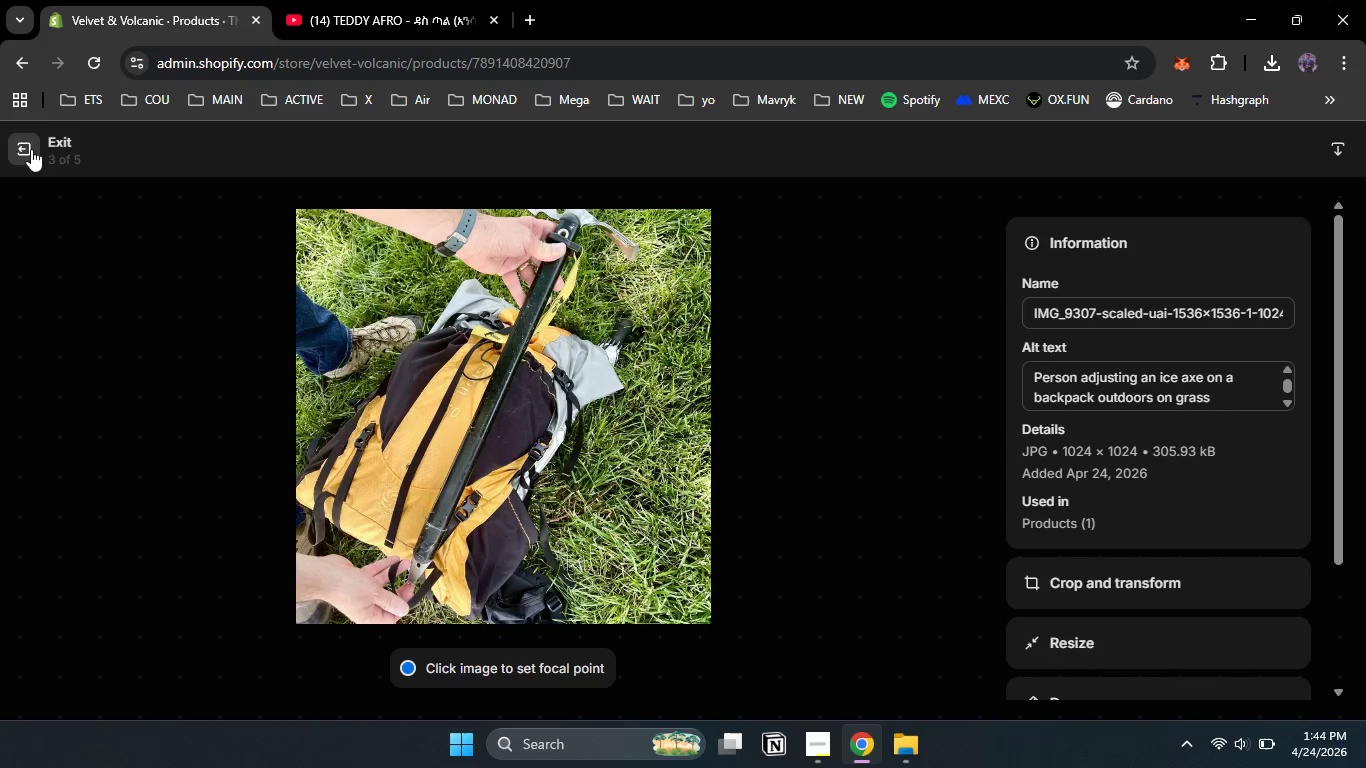 
left_click([31, 149])
 